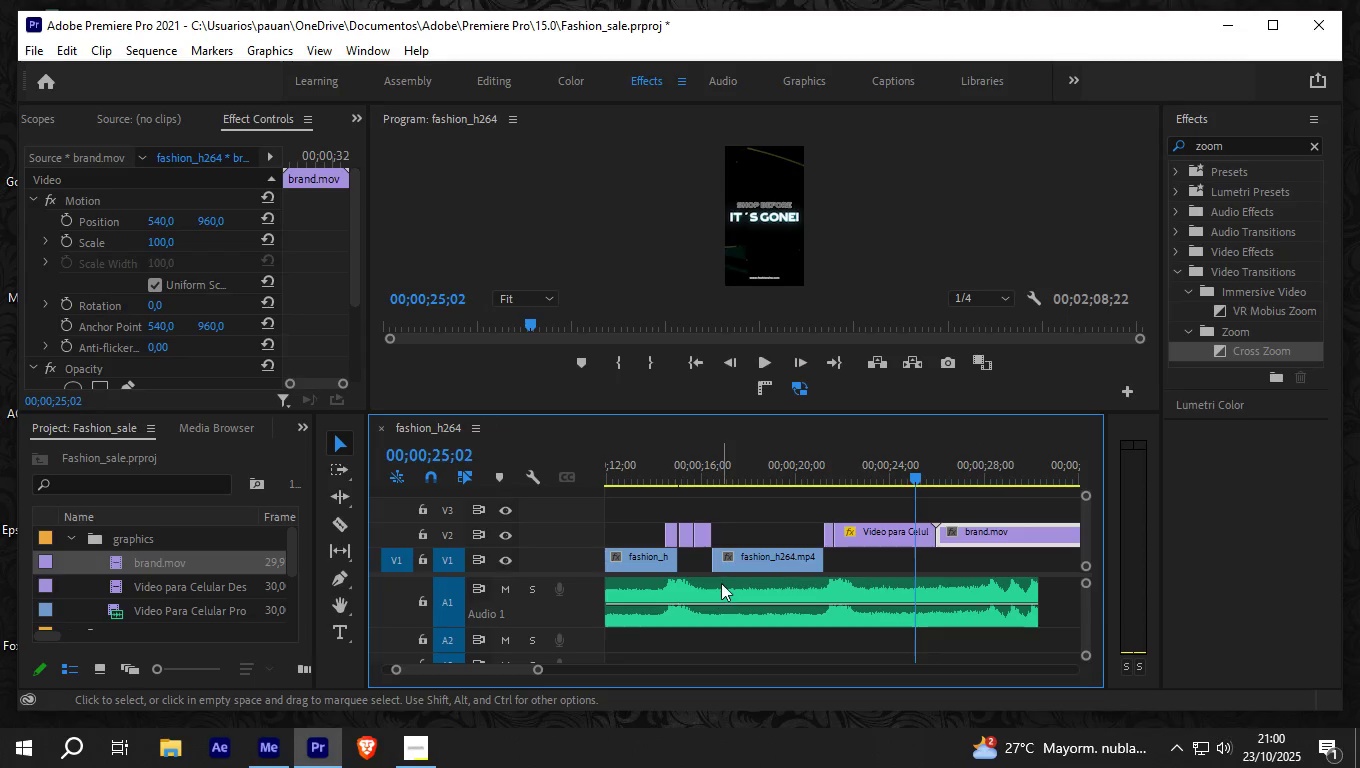 
key(Control+S)
 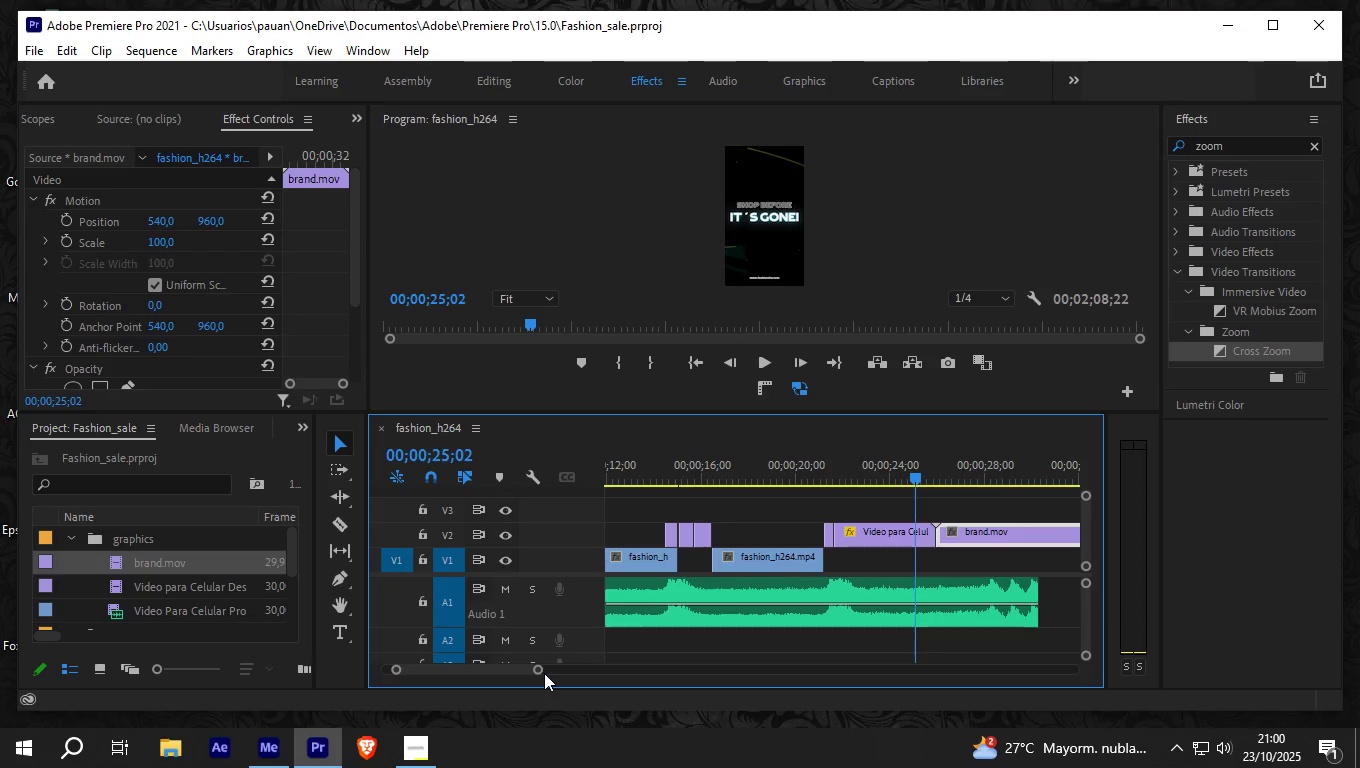 
left_click_drag(start_coordinate=[540, 670], to_coordinate=[568, 676])
 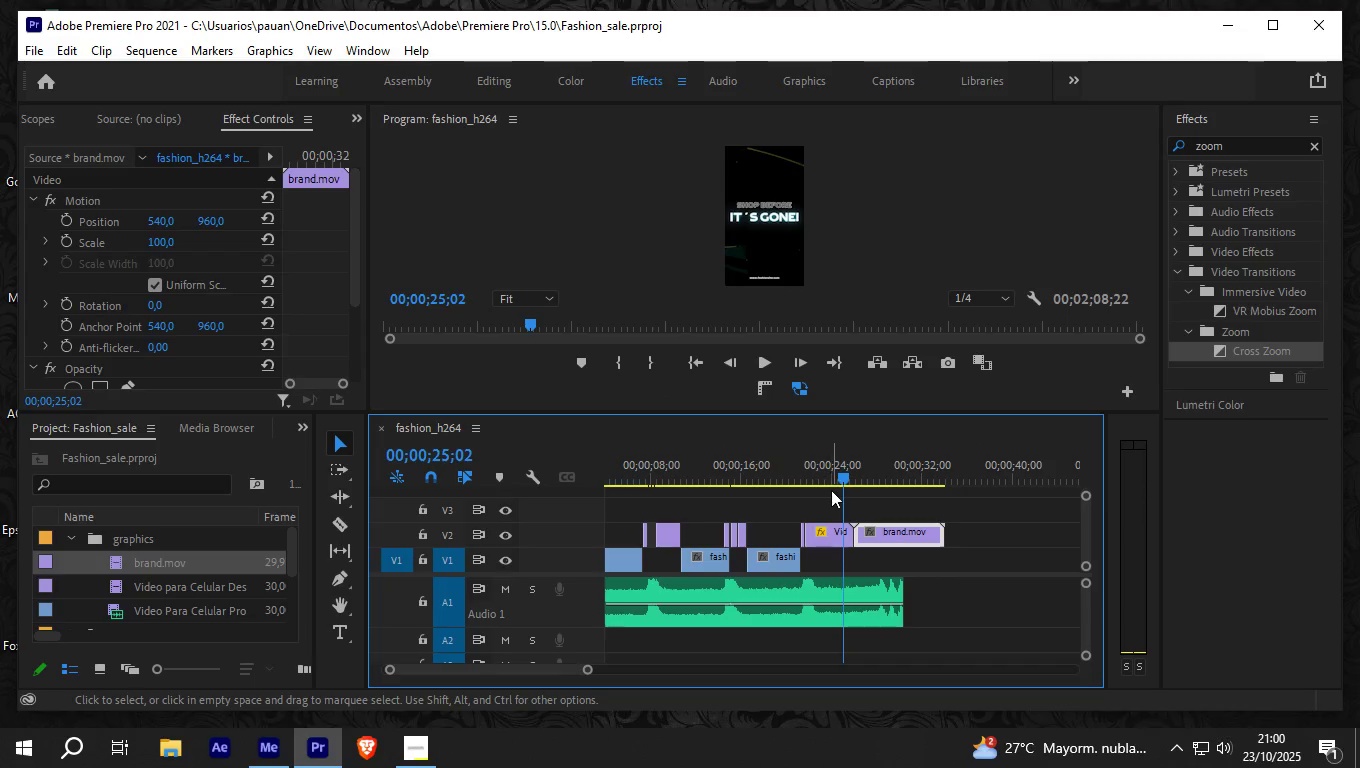 
key(Space)
 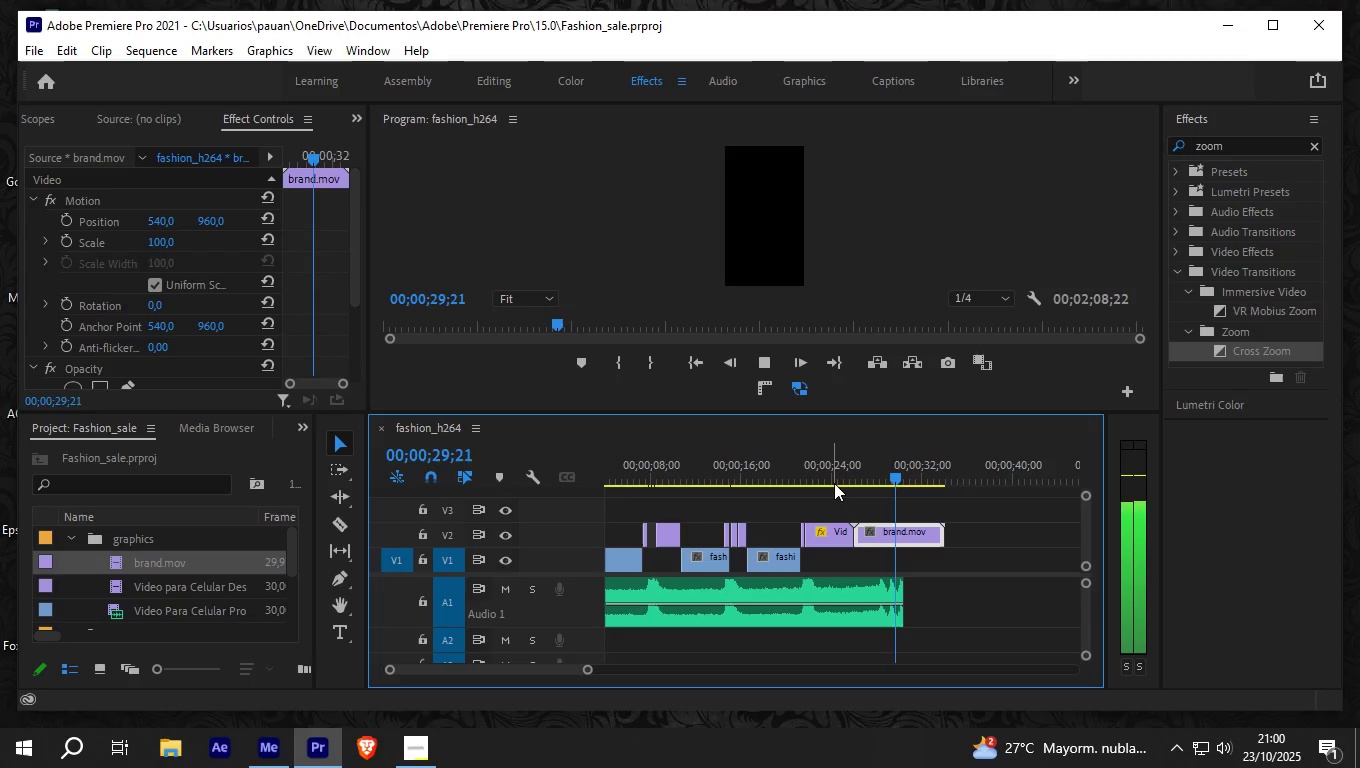 
wait(6.26)
 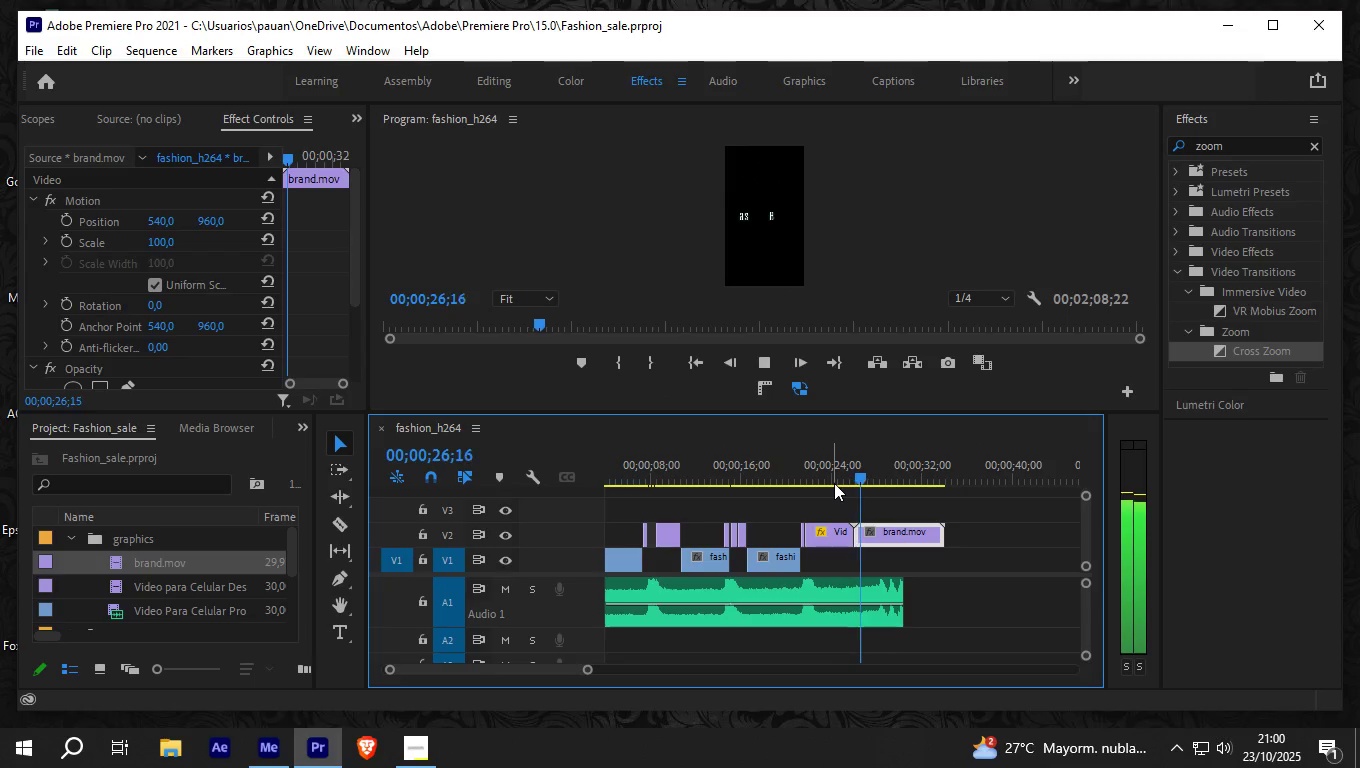 
key(Space)
 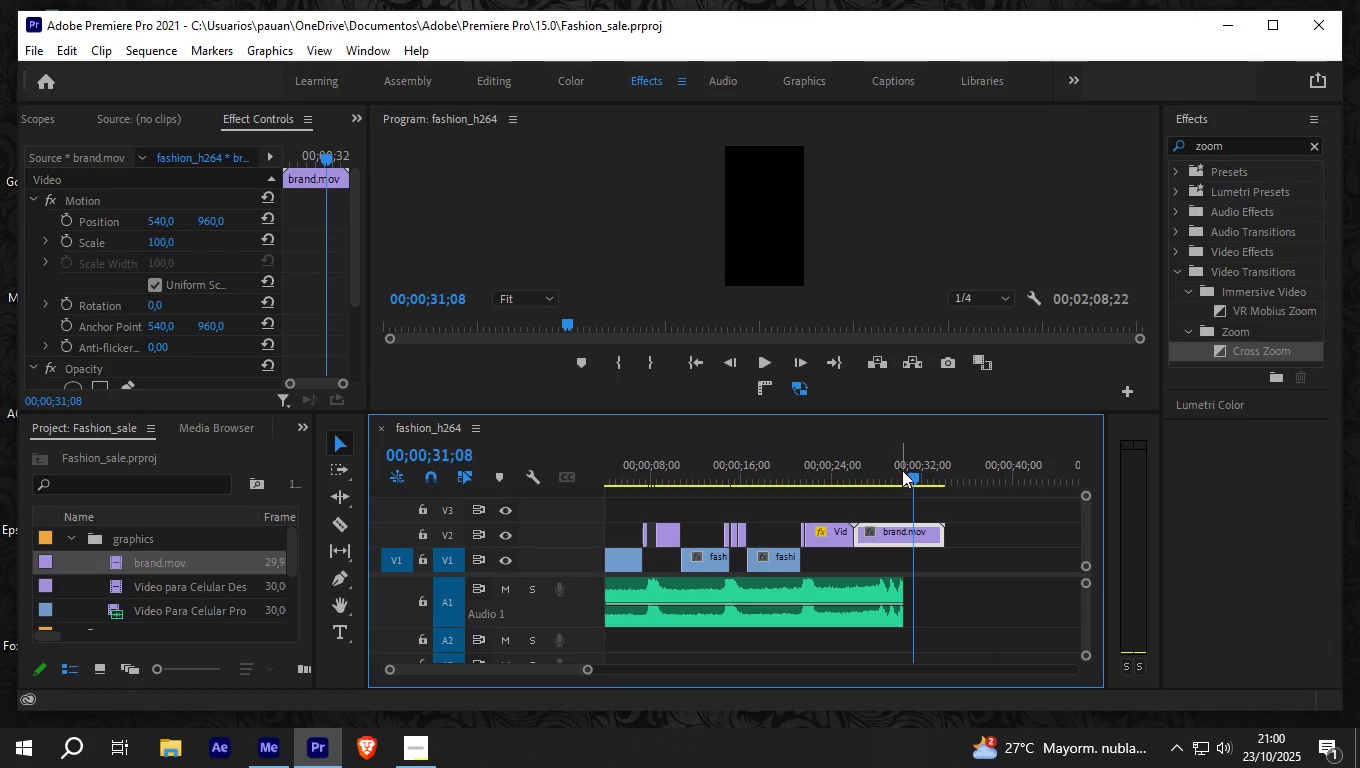 
left_click_drag(start_coordinate=[912, 472], to_coordinate=[865, 474])
 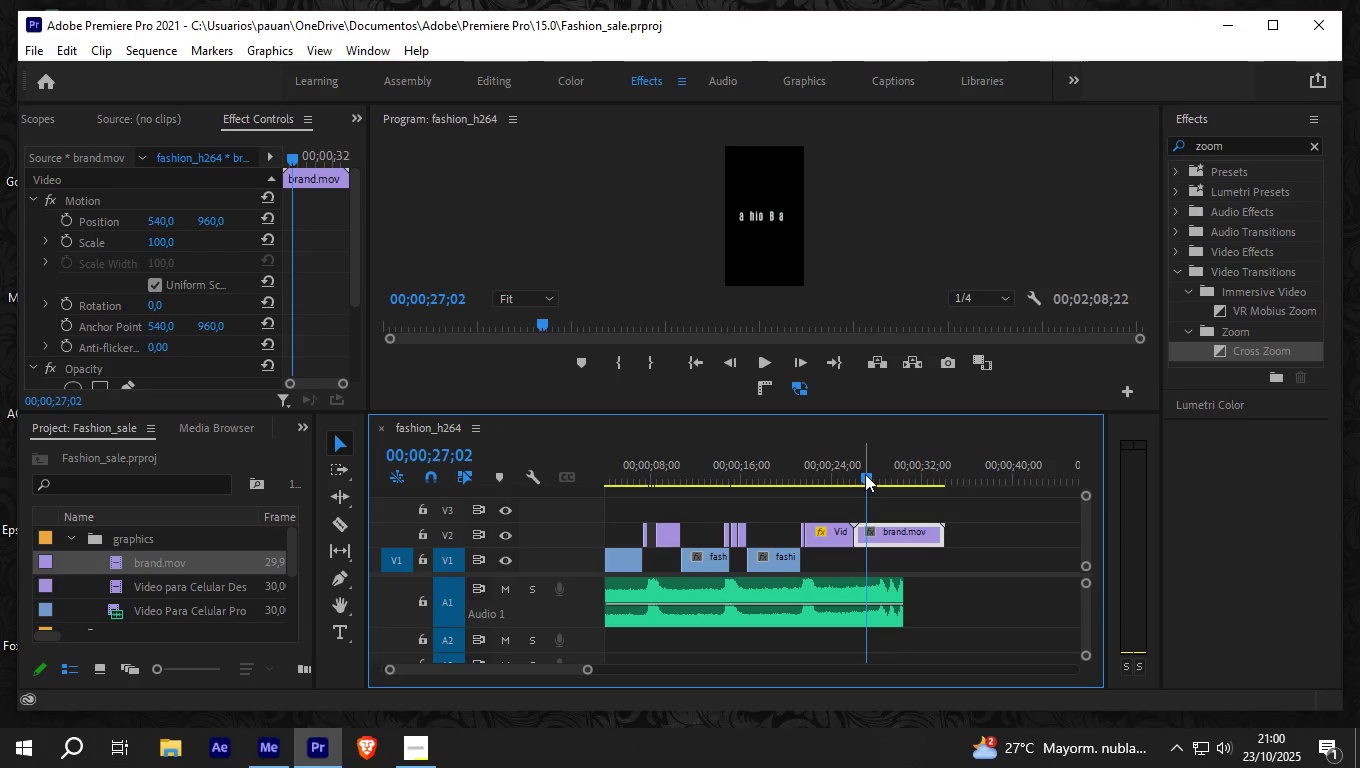 
left_click_drag(start_coordinate=[865, 474], to_coordinate=[849, 473])
 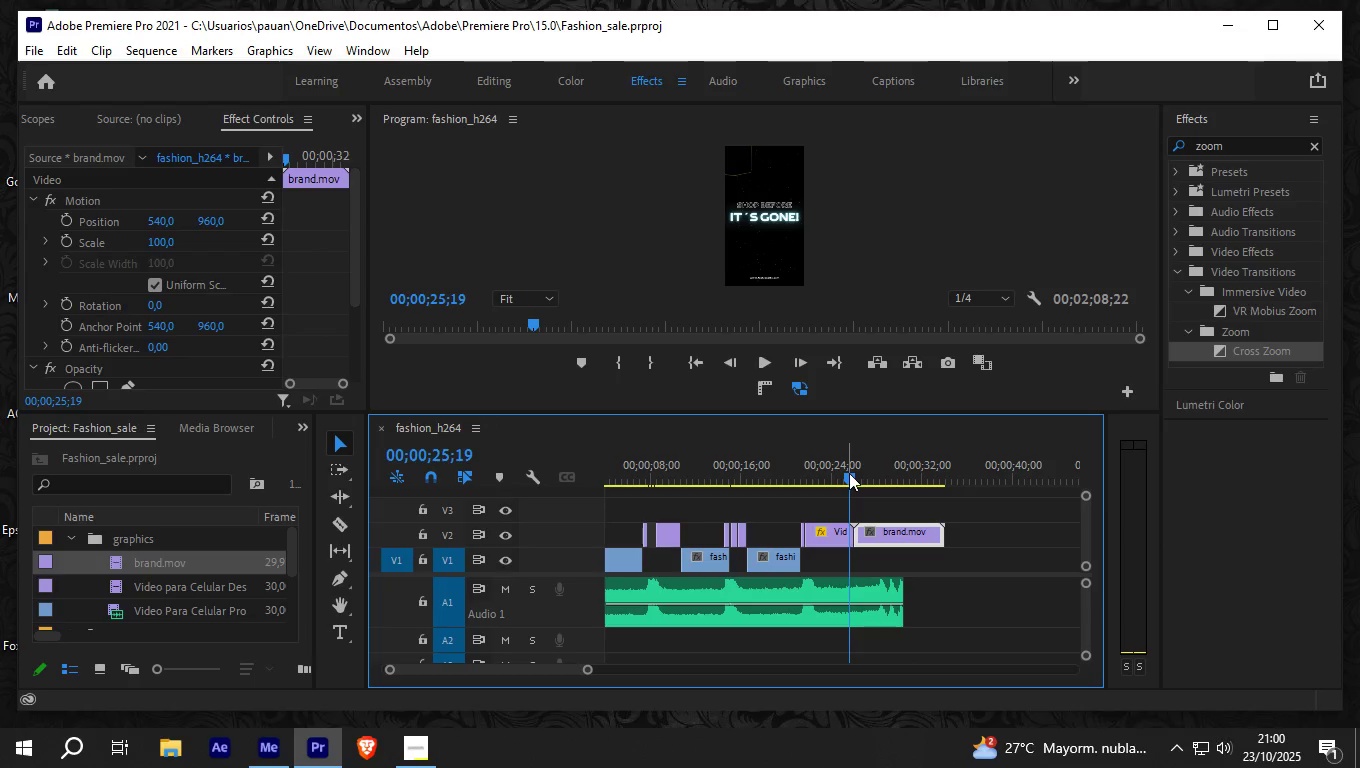 
key(Space)
 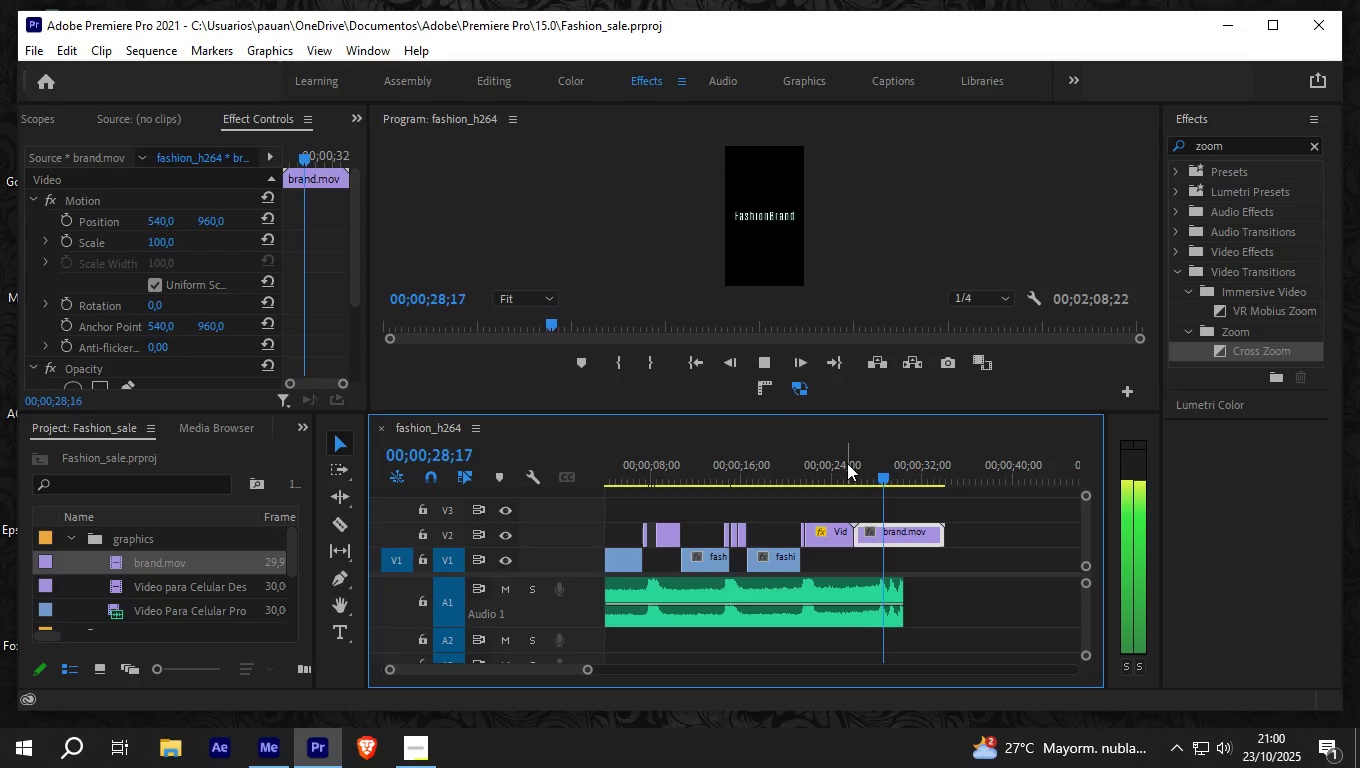 
key(Space)
 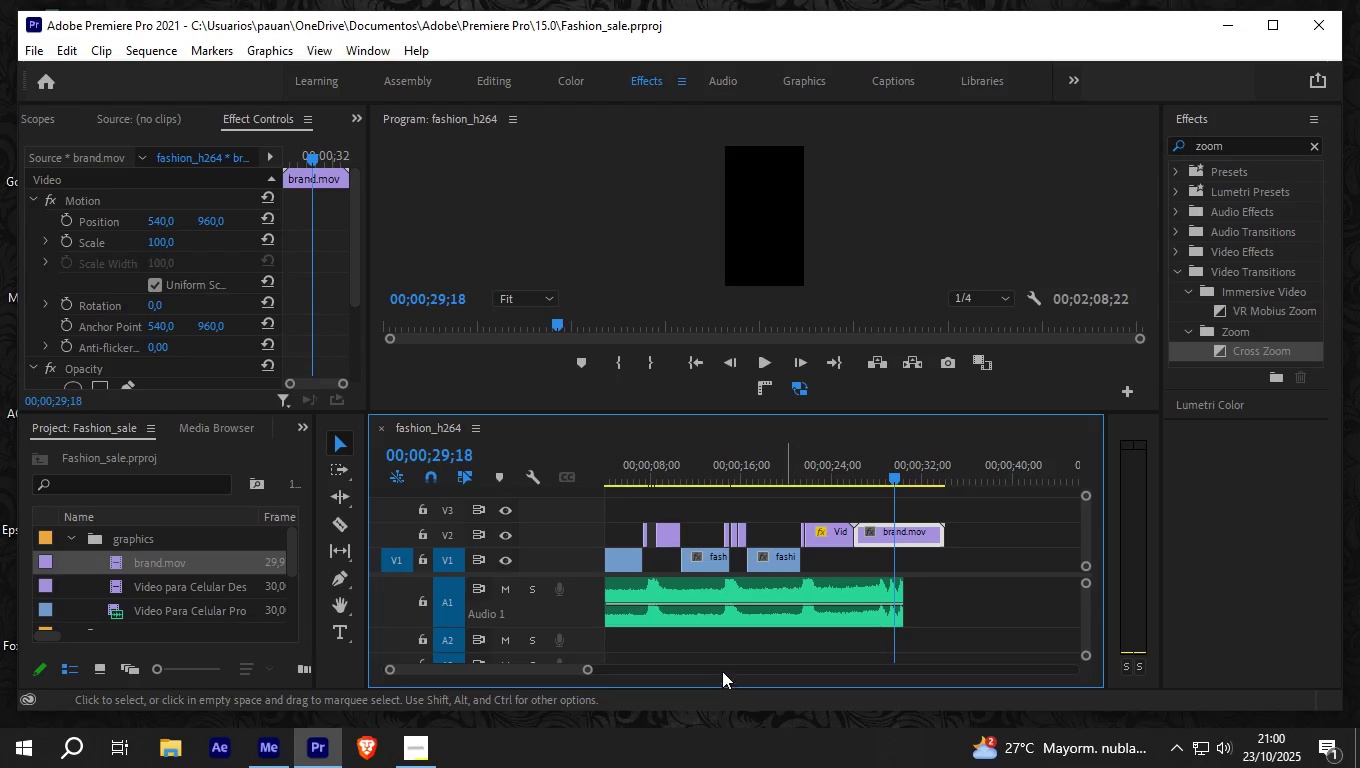 
left_click_drag(start_coordinate=[586, 670], to_coordinate=[567, 670])
 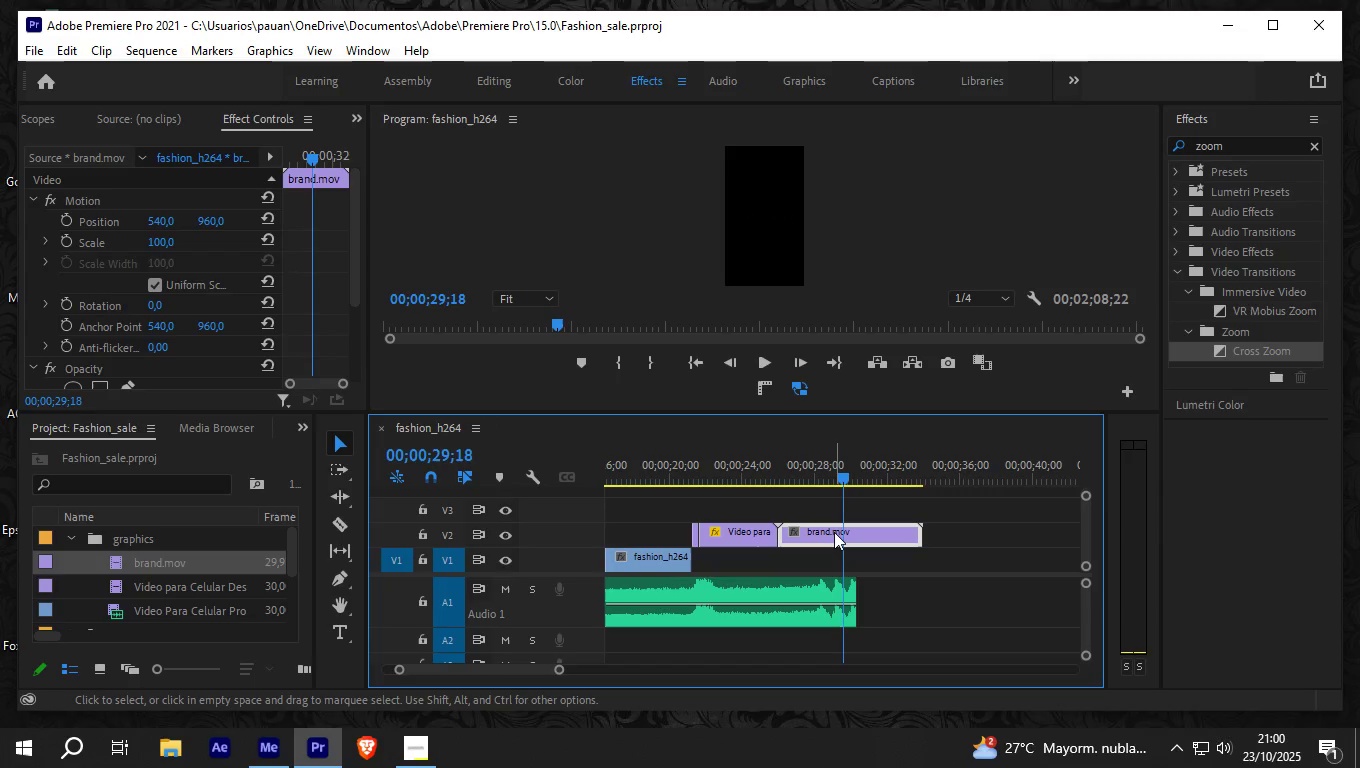 
left_click([834, 532])
 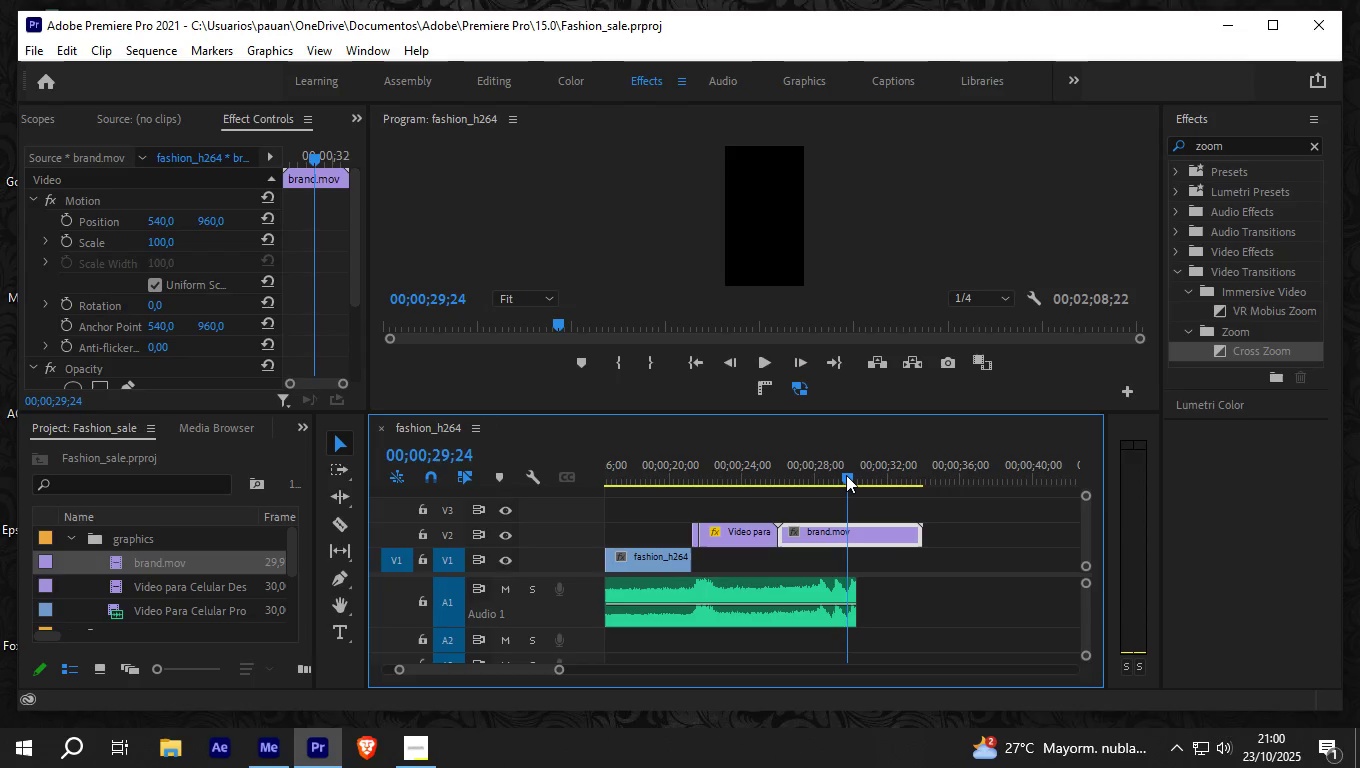 
left_click_drag(start_coordinate=[856, 588], to_coordinate=[847, 587])
 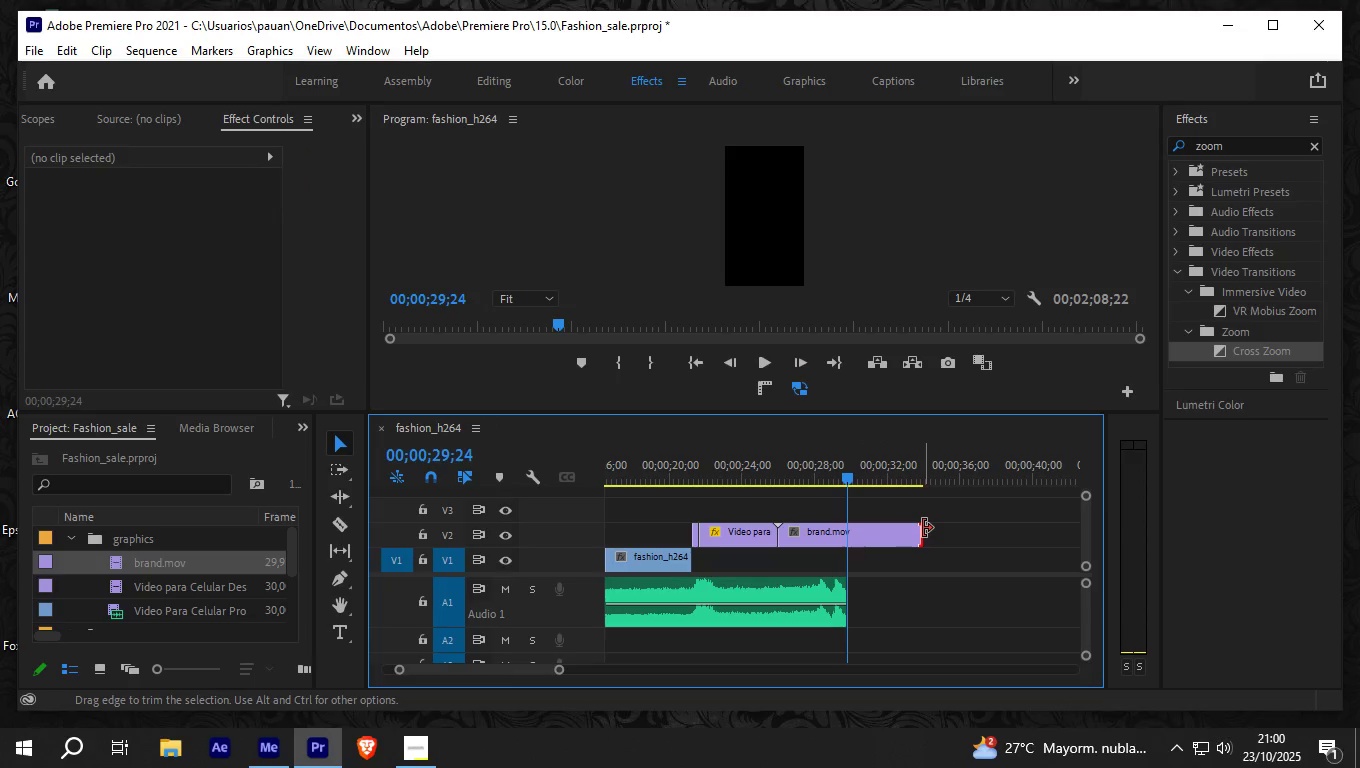 
left_click_drag(start_coordinate=[920, 527], to_coordinate=[850, 526])
 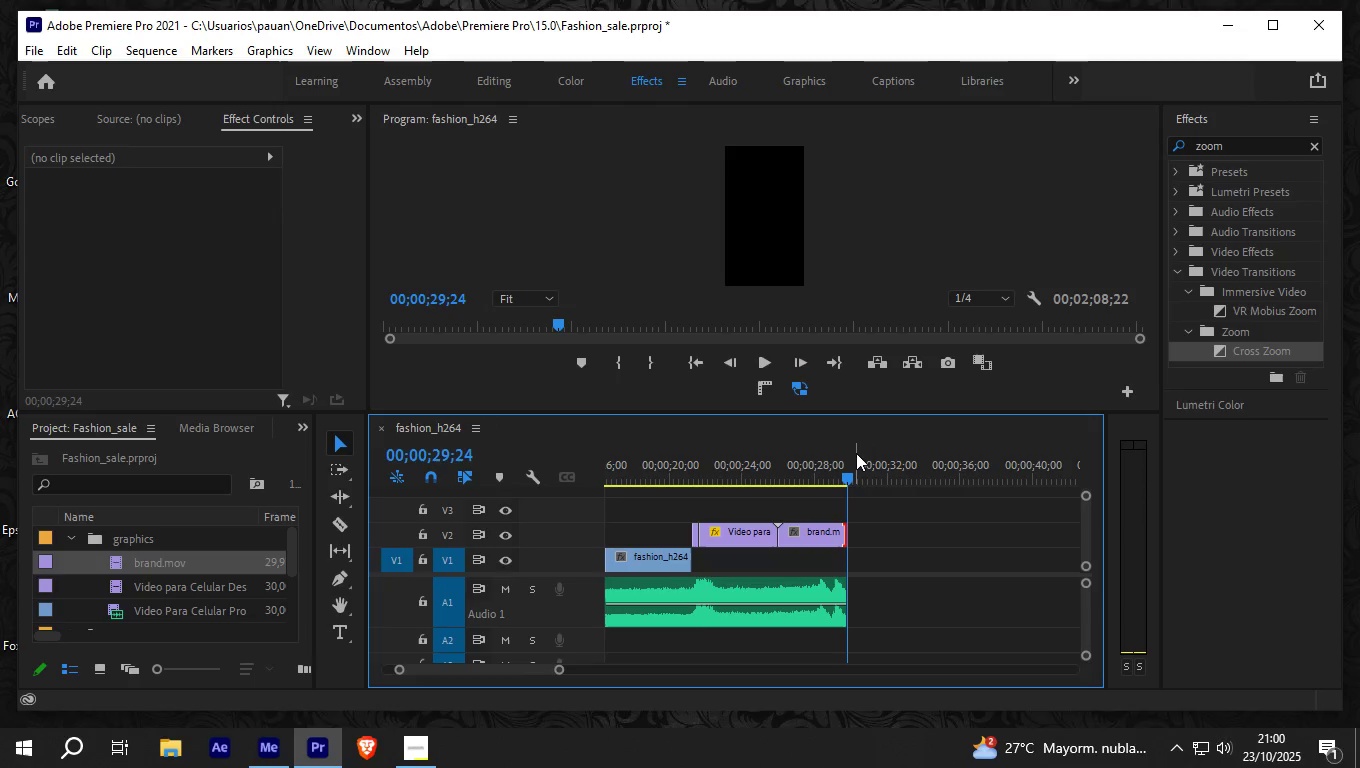 
hold_key(key=ControlLeft, duration=0.45)
 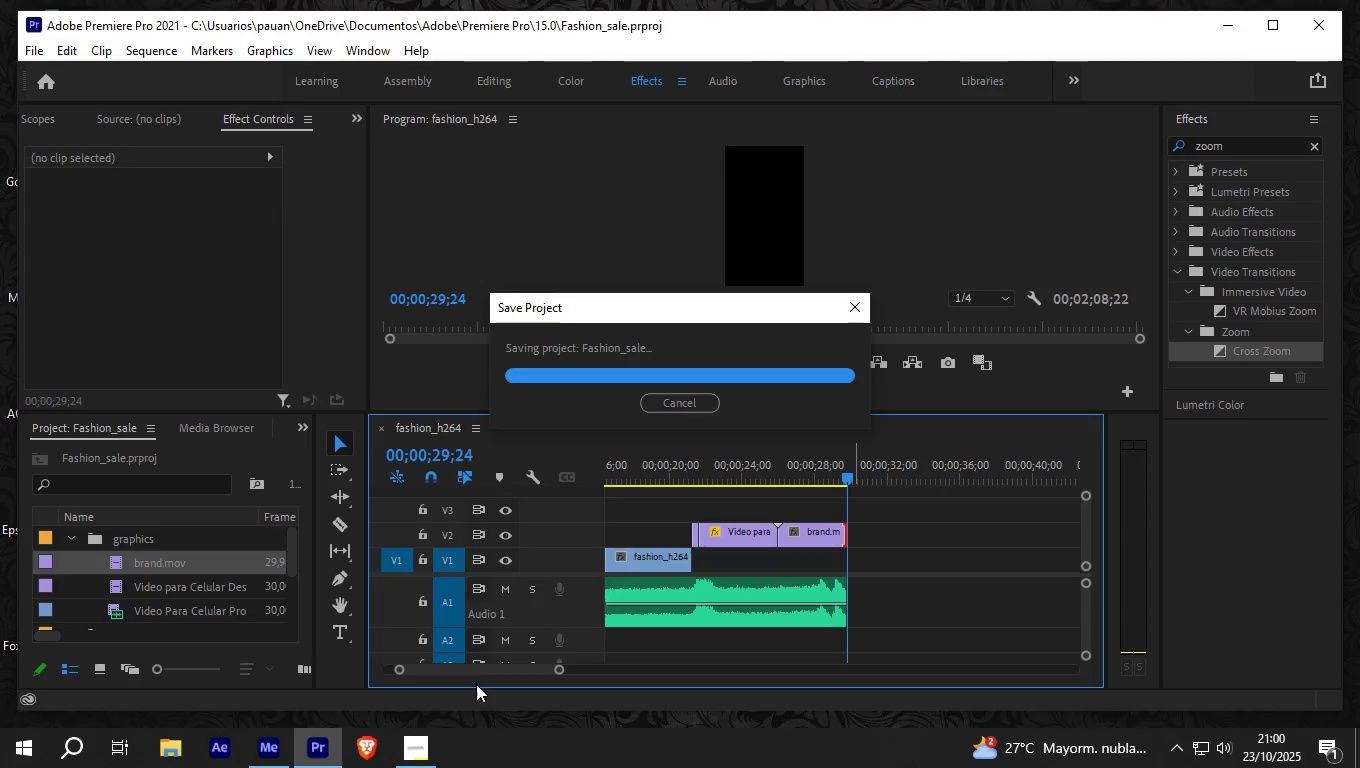 
hold_key(key=S, duration=0.3)
 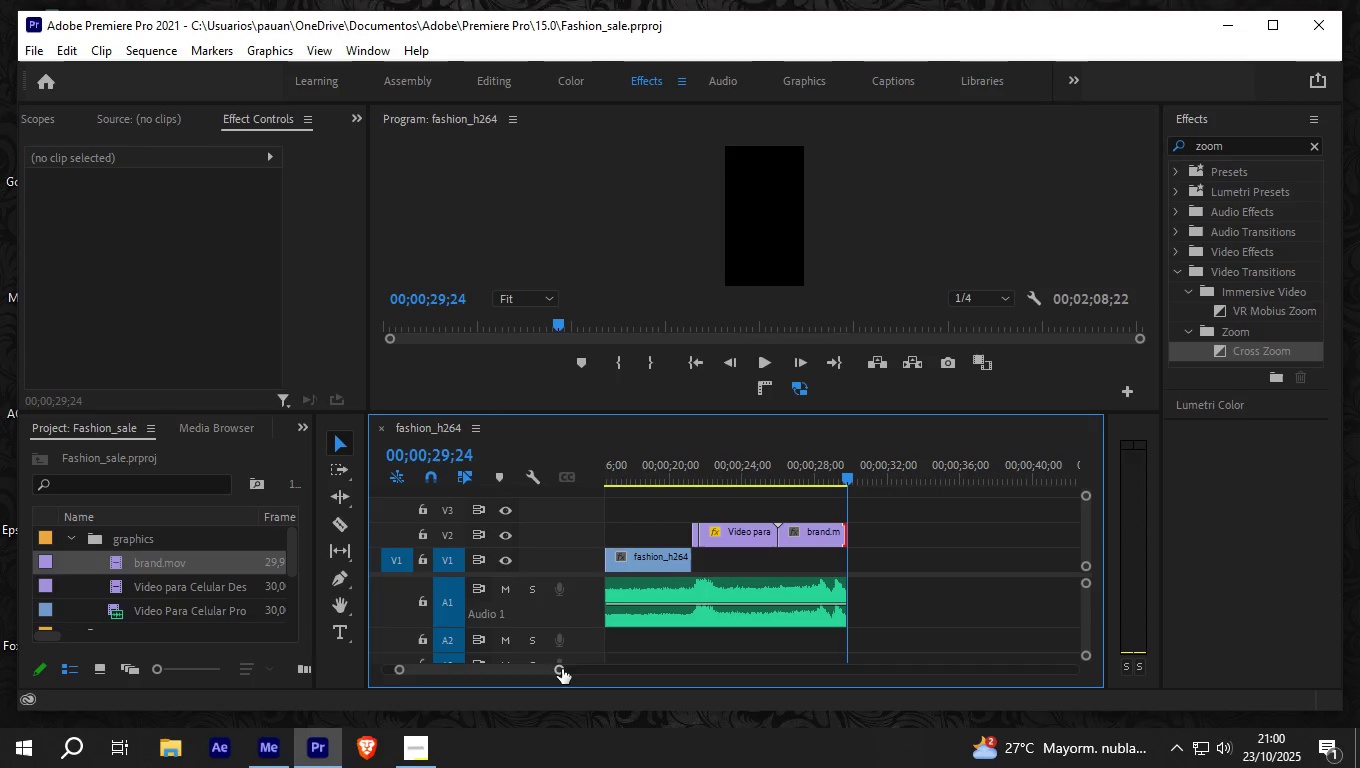 
left_click_drag(start_coordinate=[561, 668], to_coordinate=[639, 659])
 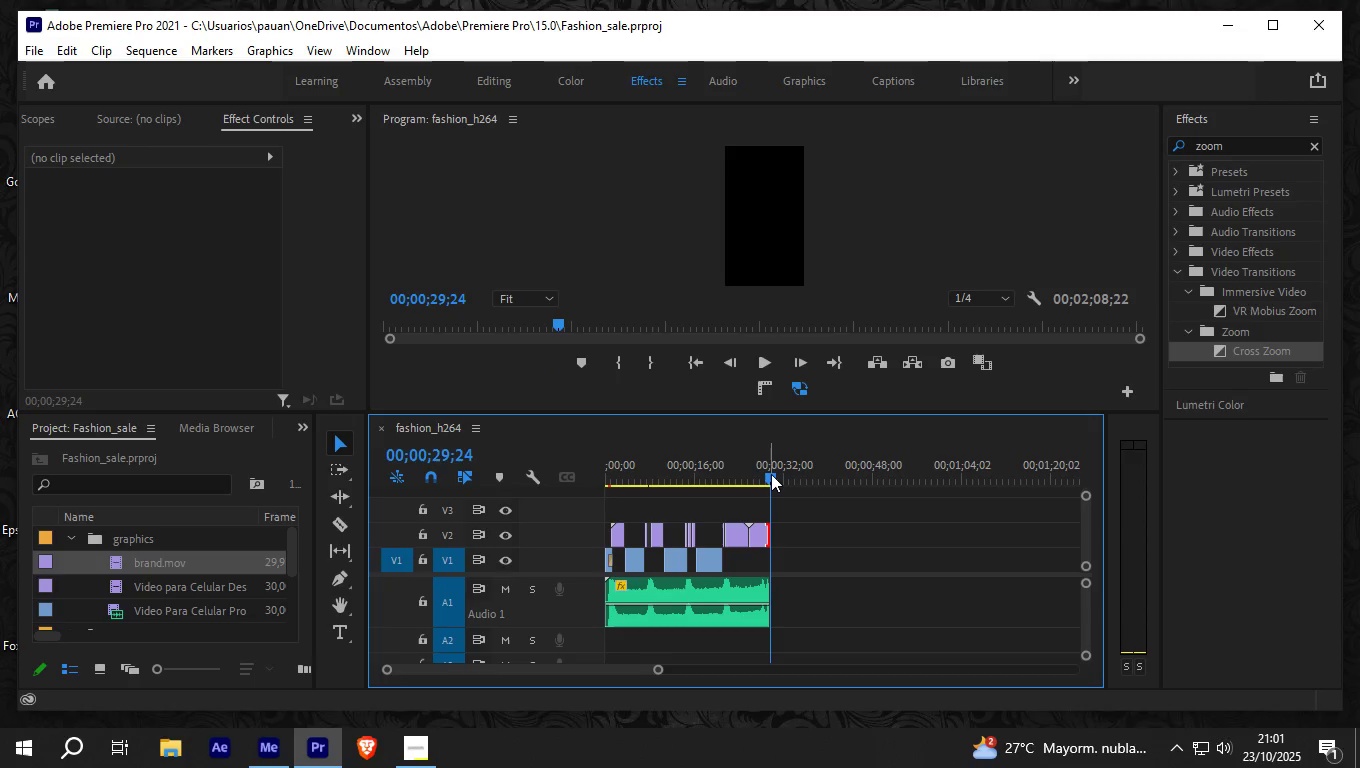 
left_click_drag(start_coordinate=[771, 474], to_coordinate=[596, 482])
 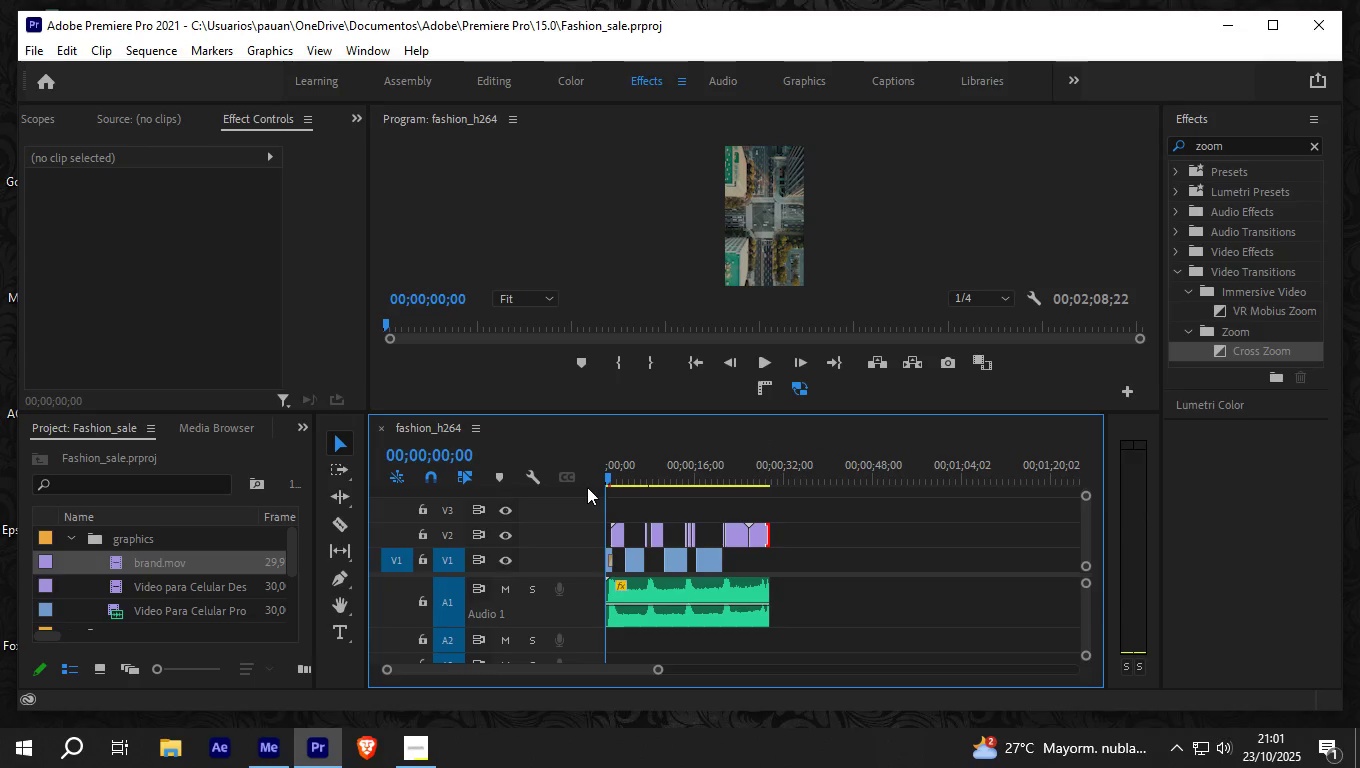 
key(Space)
 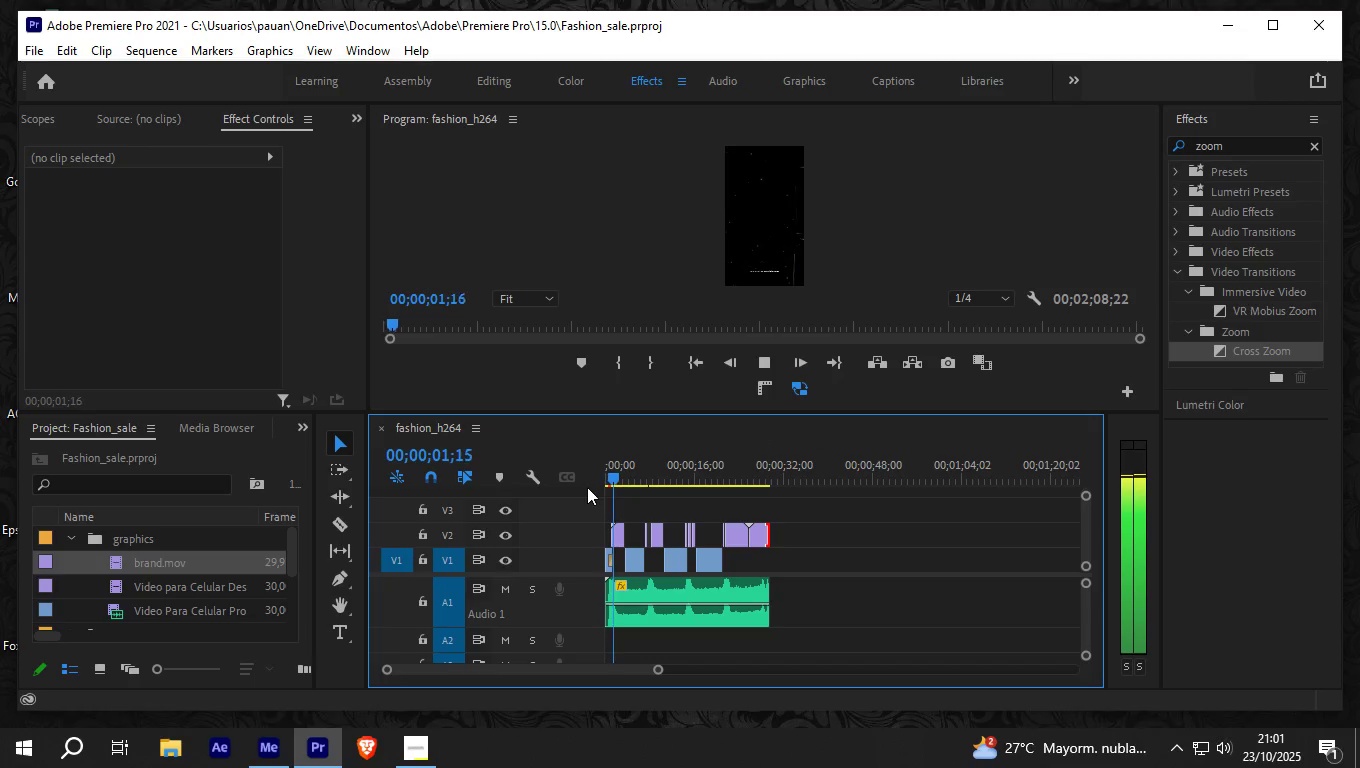 
key(Space)
 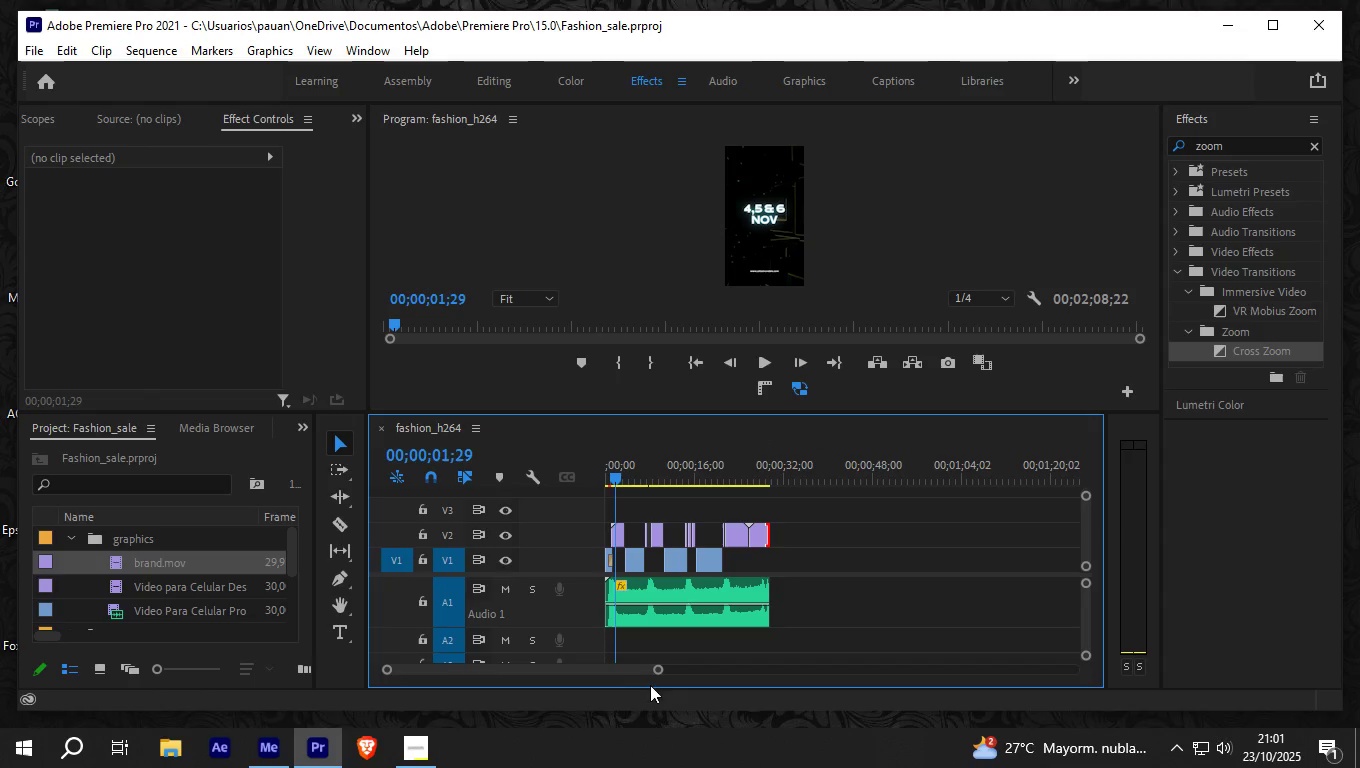 
left_click_drag(start_coordinate=[656, 668], to_coordinate=[587, 657])
 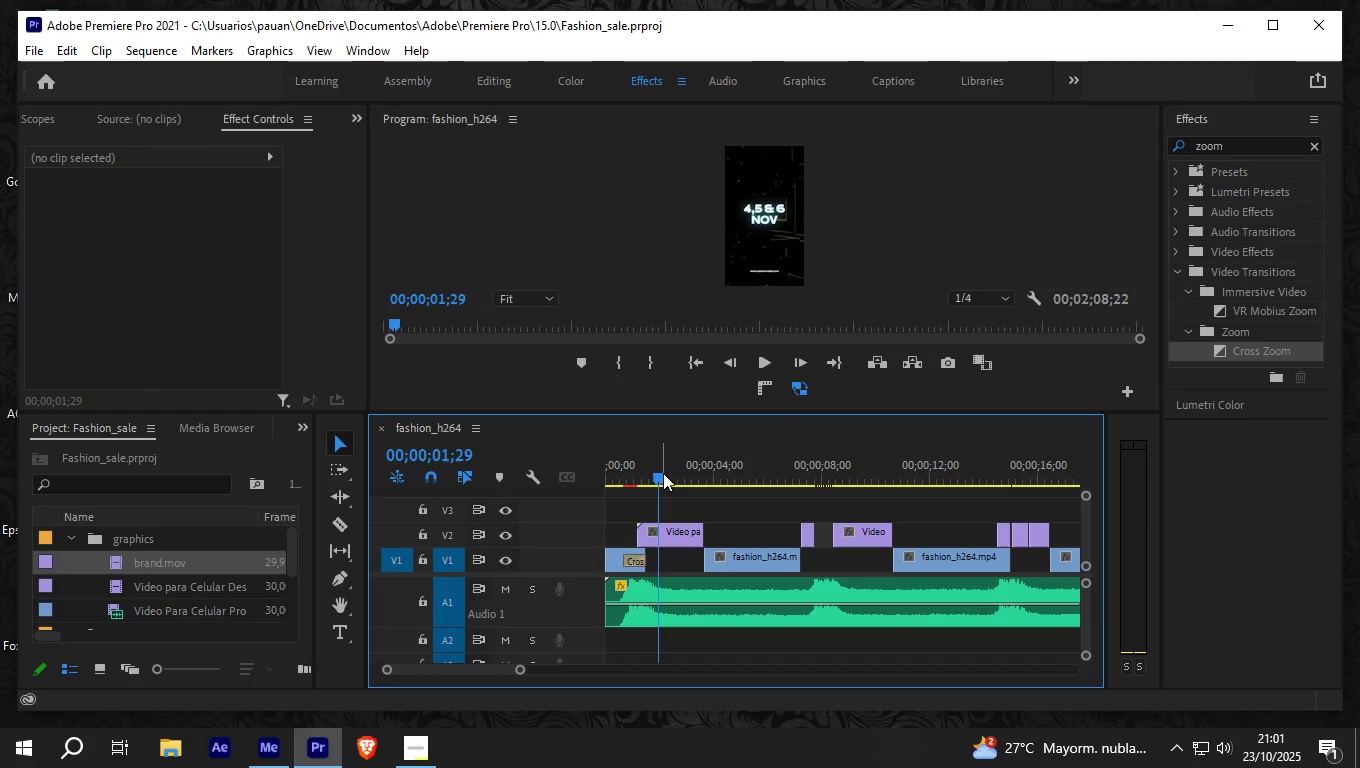 
left_click_drag(start_coordinate=[661, 472], to_coordinate=[594, 478])
 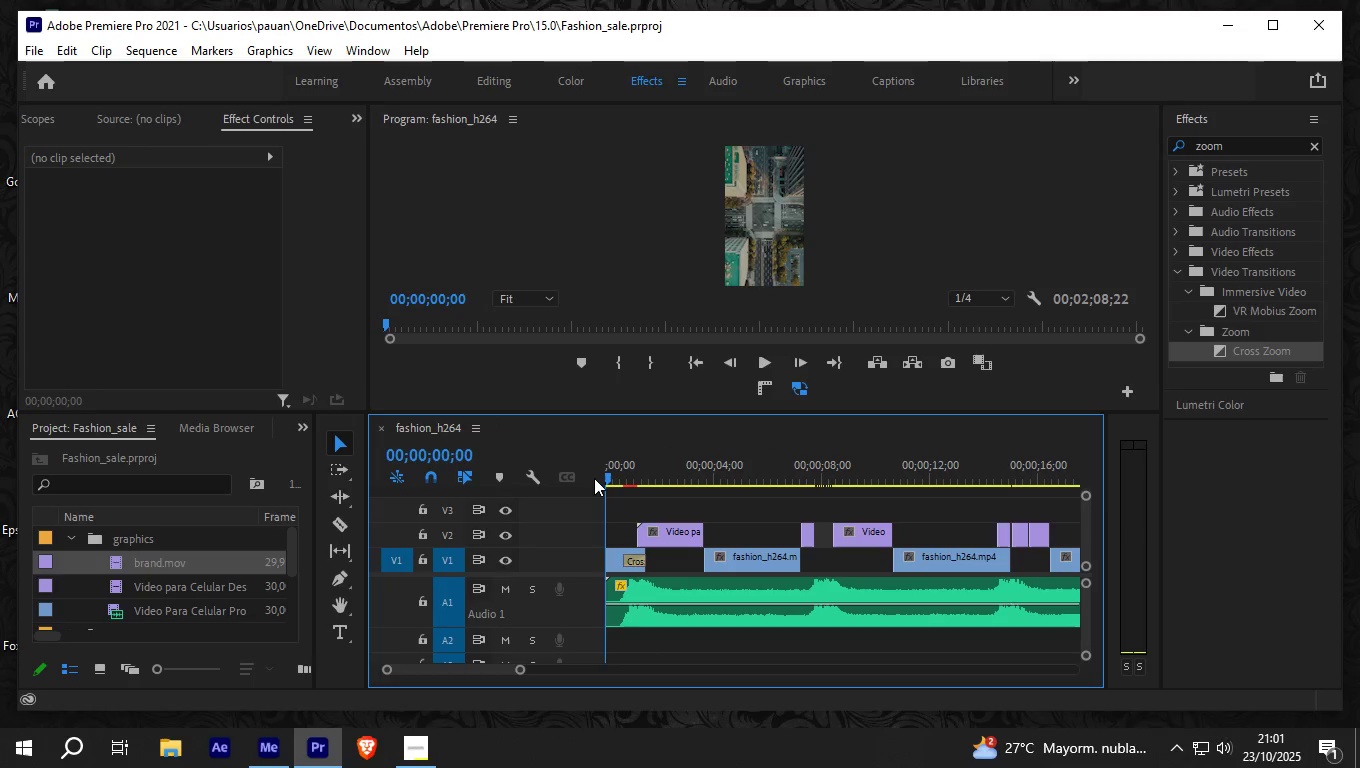 
key(Space)
 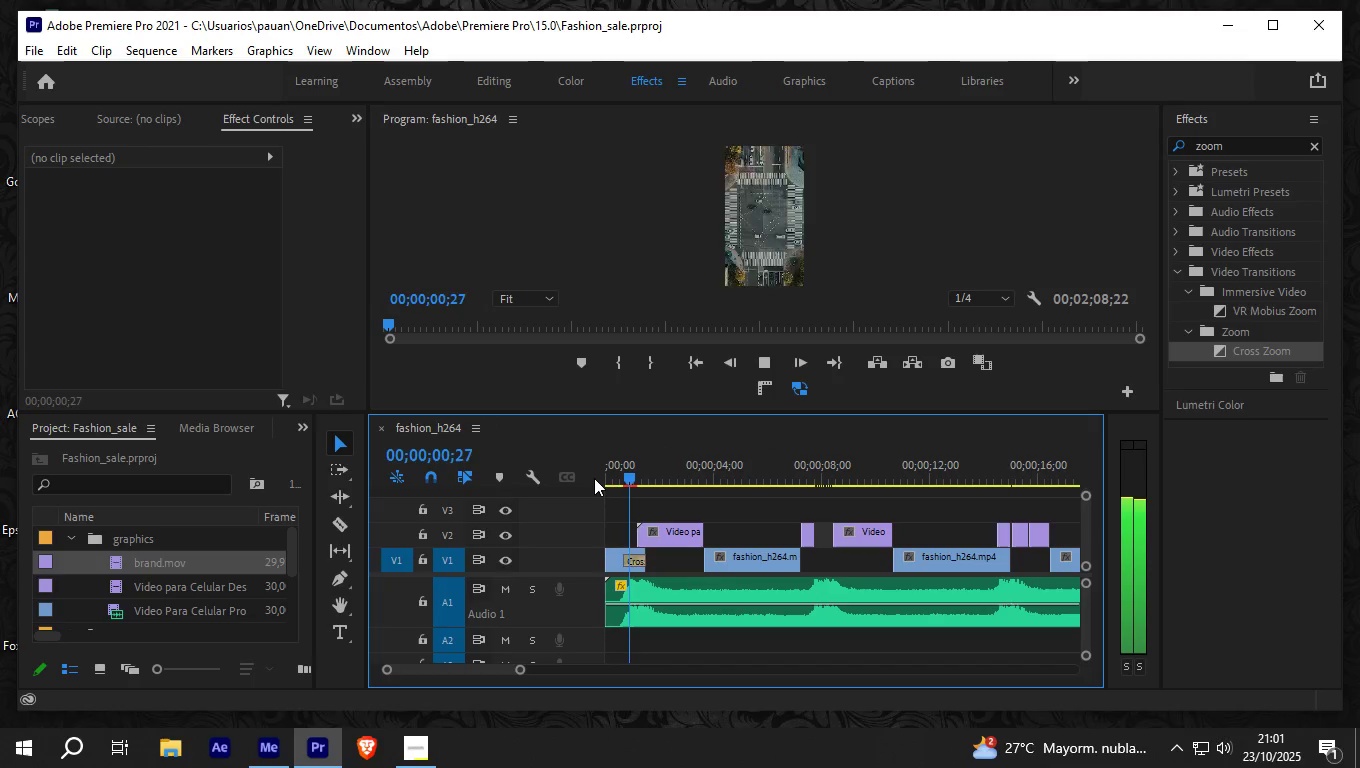 
key(Space)
 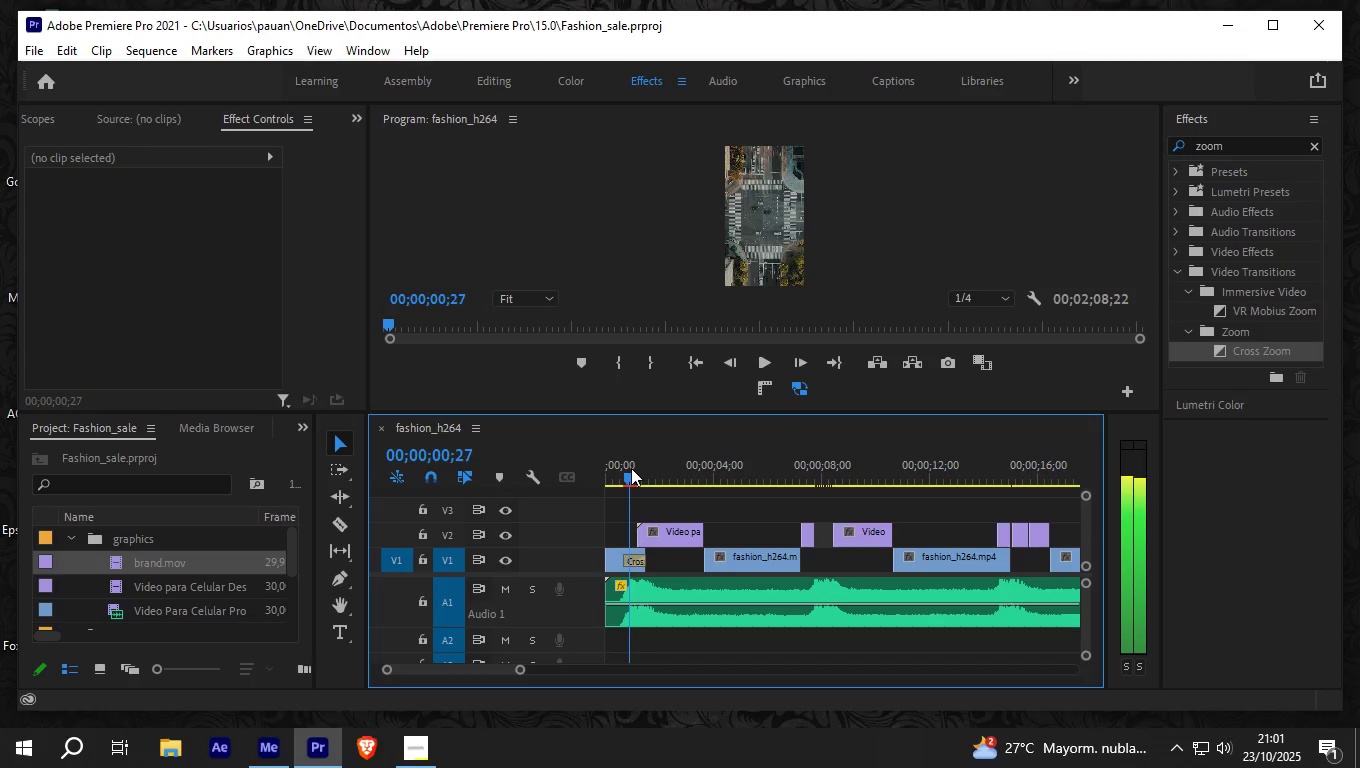 
left_click_drag(start_coordinate=[659, 531], to_coordinate=[652, 530])
 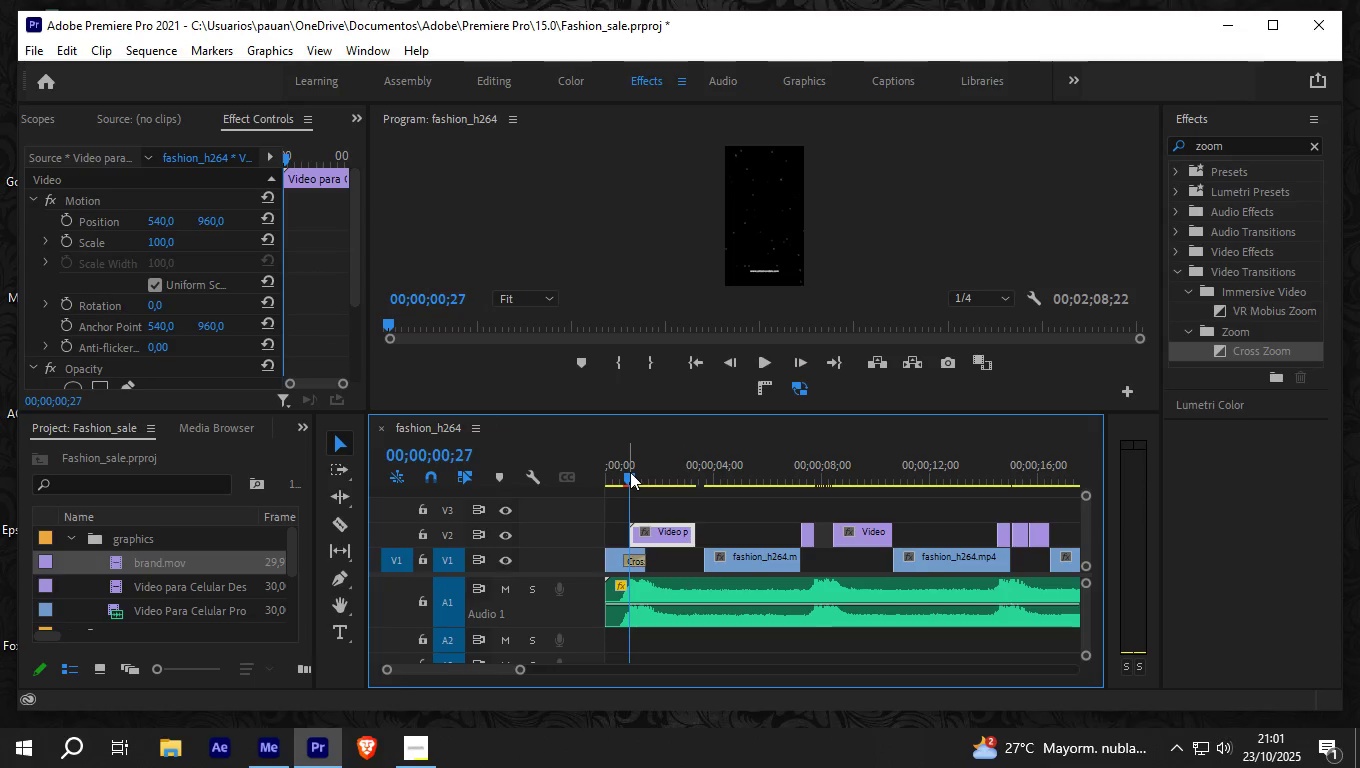 
left_click_drag(start_coordinate=[629, 472], to_coordinate=[585, 472])
 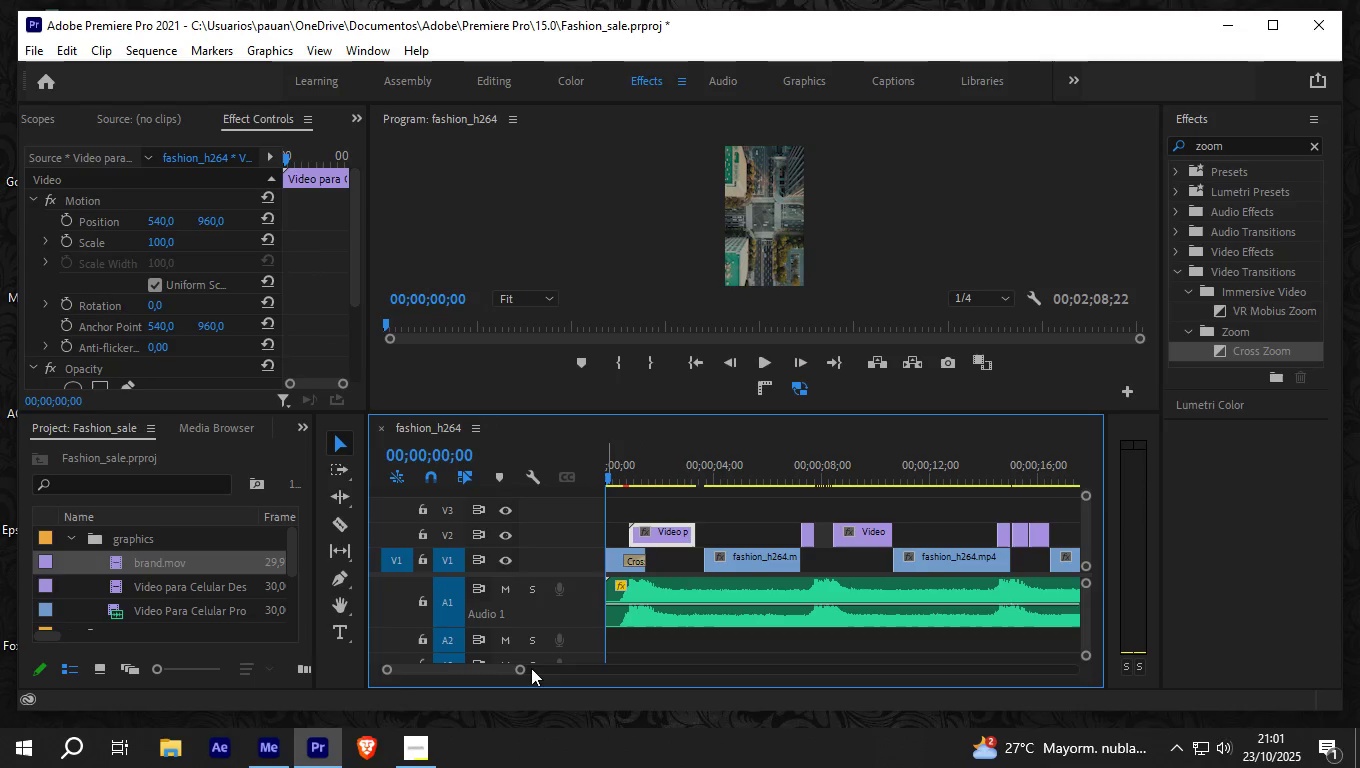 
left_click_drag(start_coordinate=[520, 669], to_coordinate=[507, 670])
 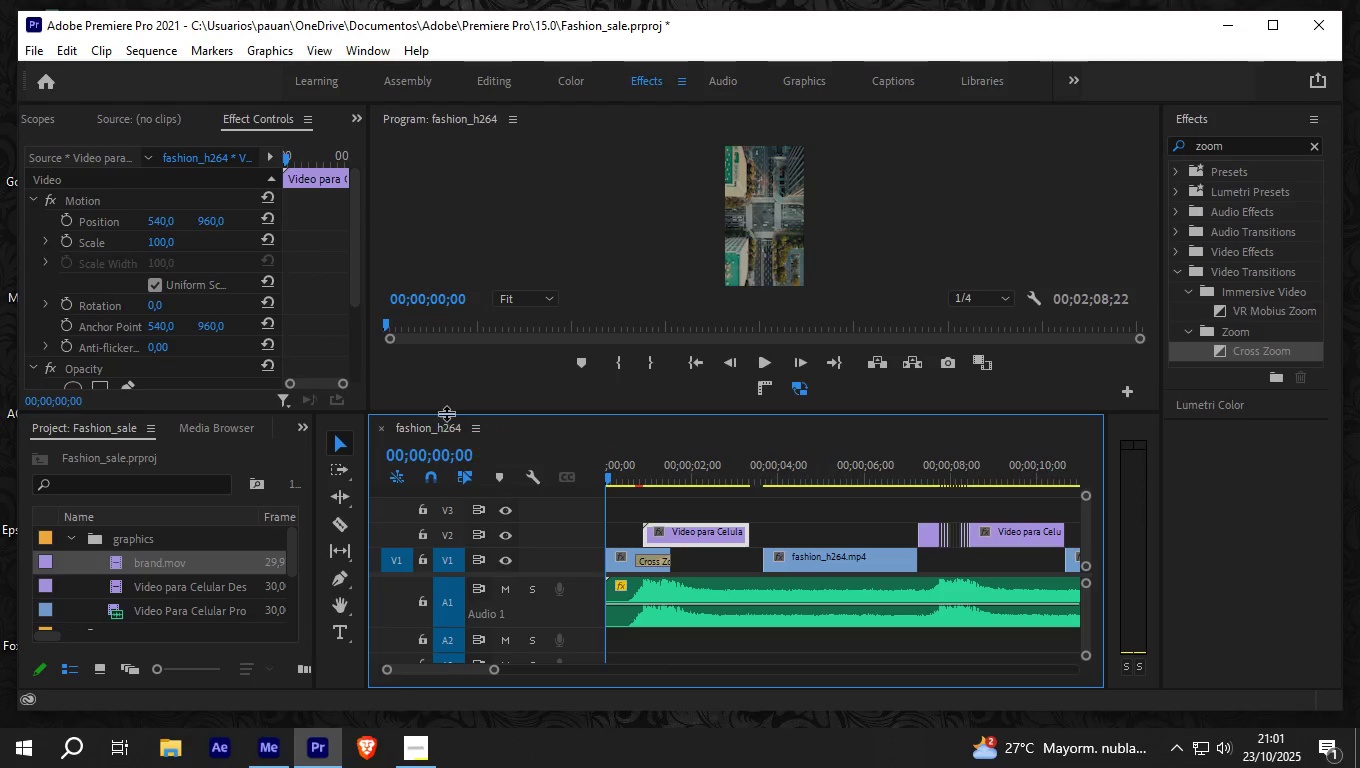 
key(Space)
 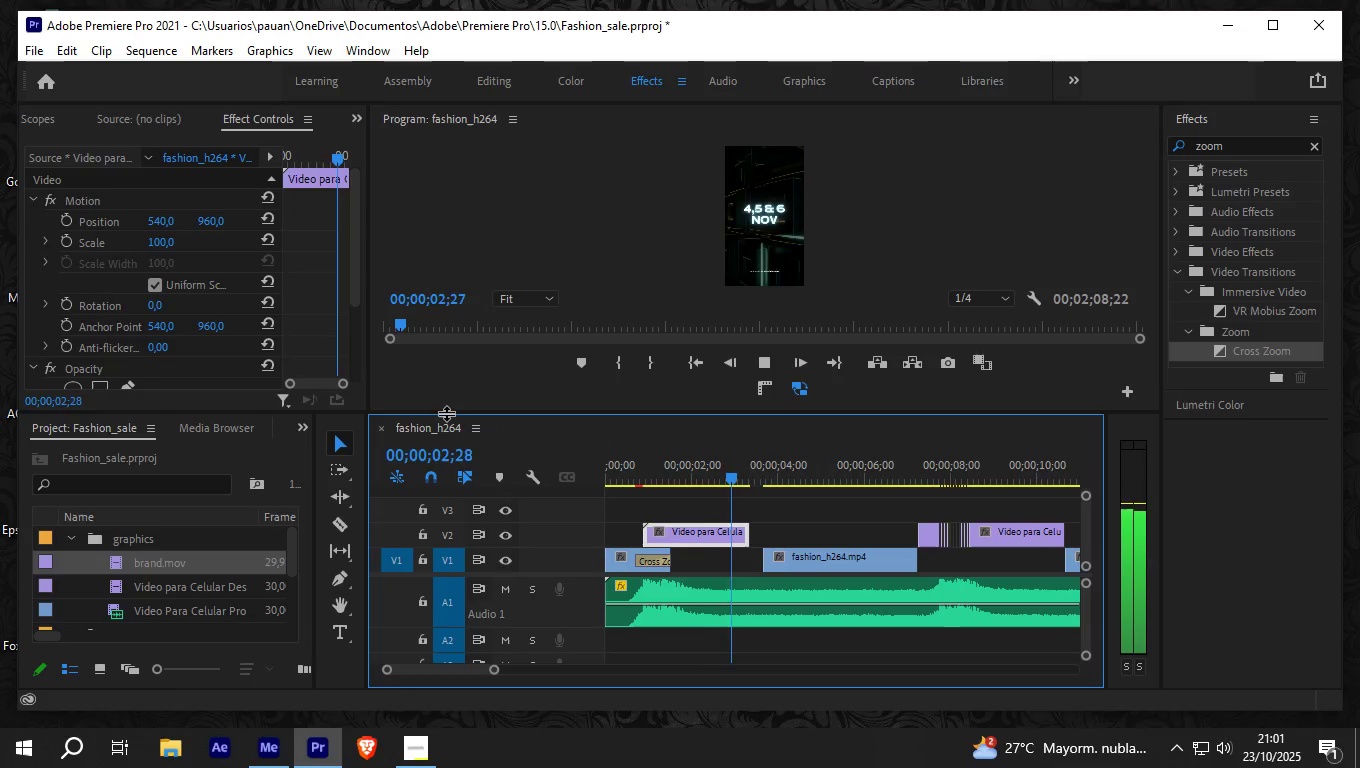 
key(Space)
 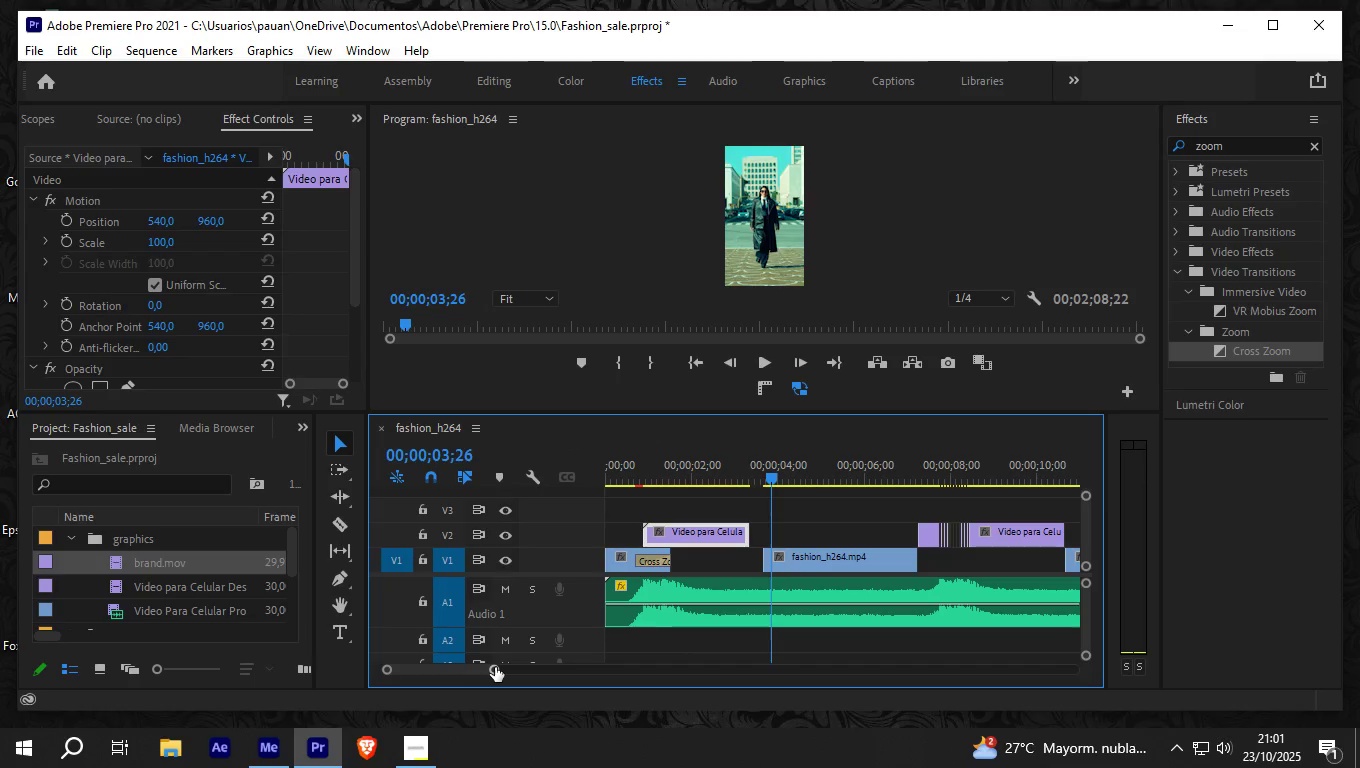 
wait(7.85)
 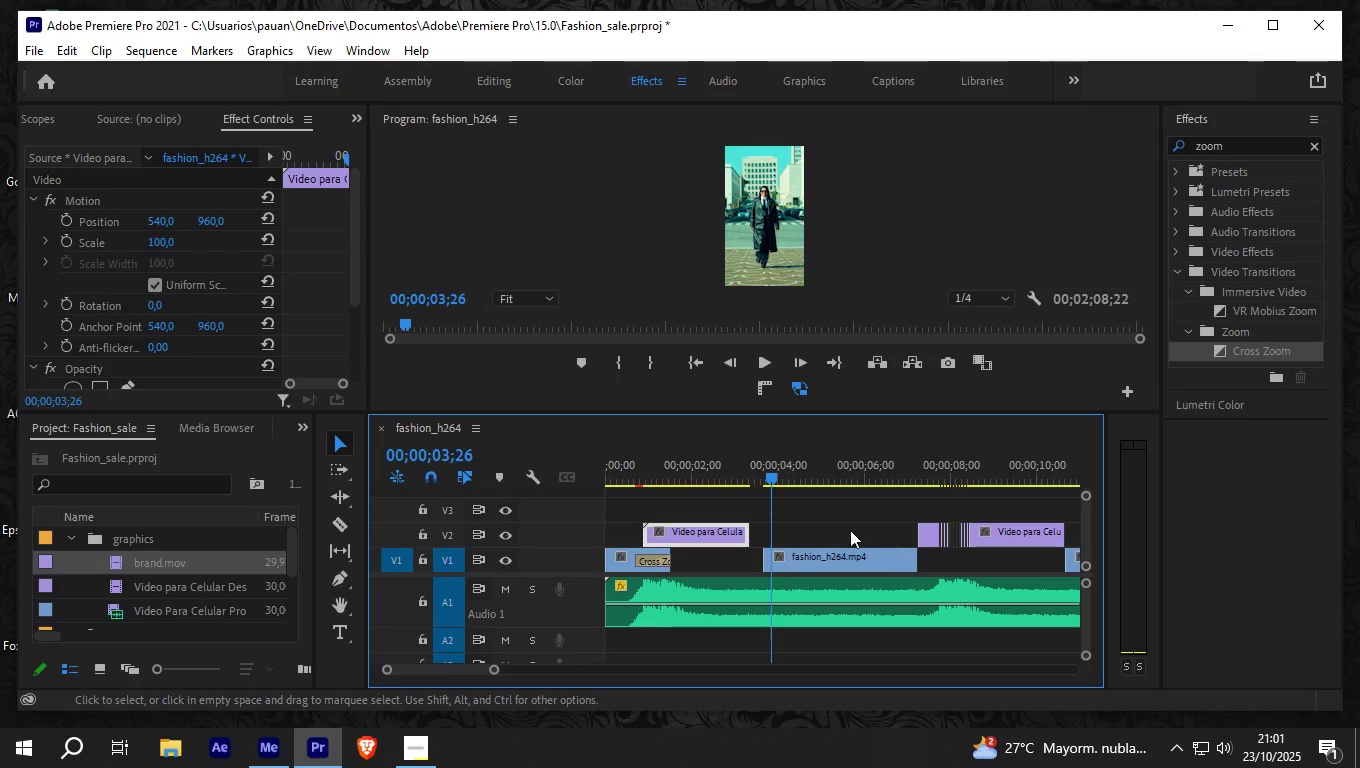 
left_click_drag(start_coordinate=[786, 560], to_coordinate=[779, 558])
 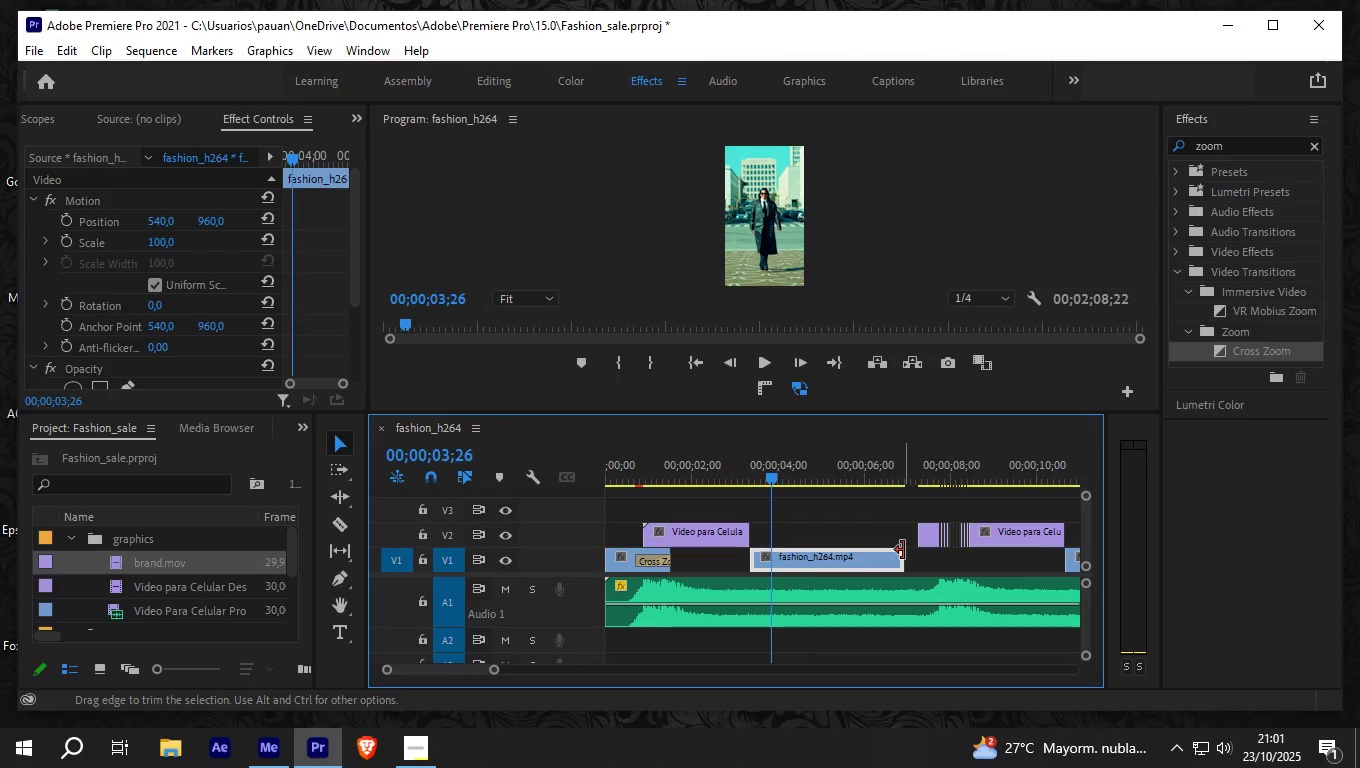 
left_click_drag(start_coordinate=[903, 550], to_coordinate=[910, 549])
 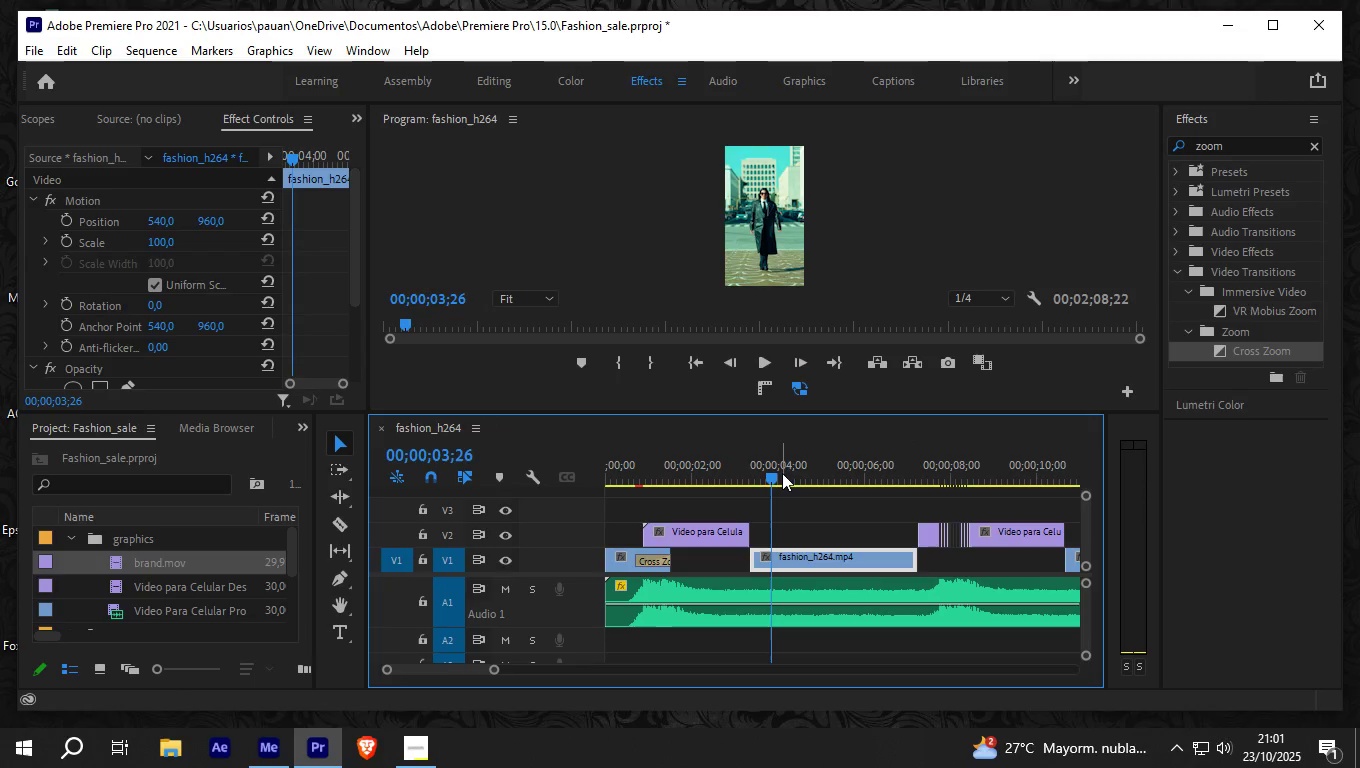 
left_click_drag(start_coordinate=[773, 477], to_coordinate=[910, 496])
 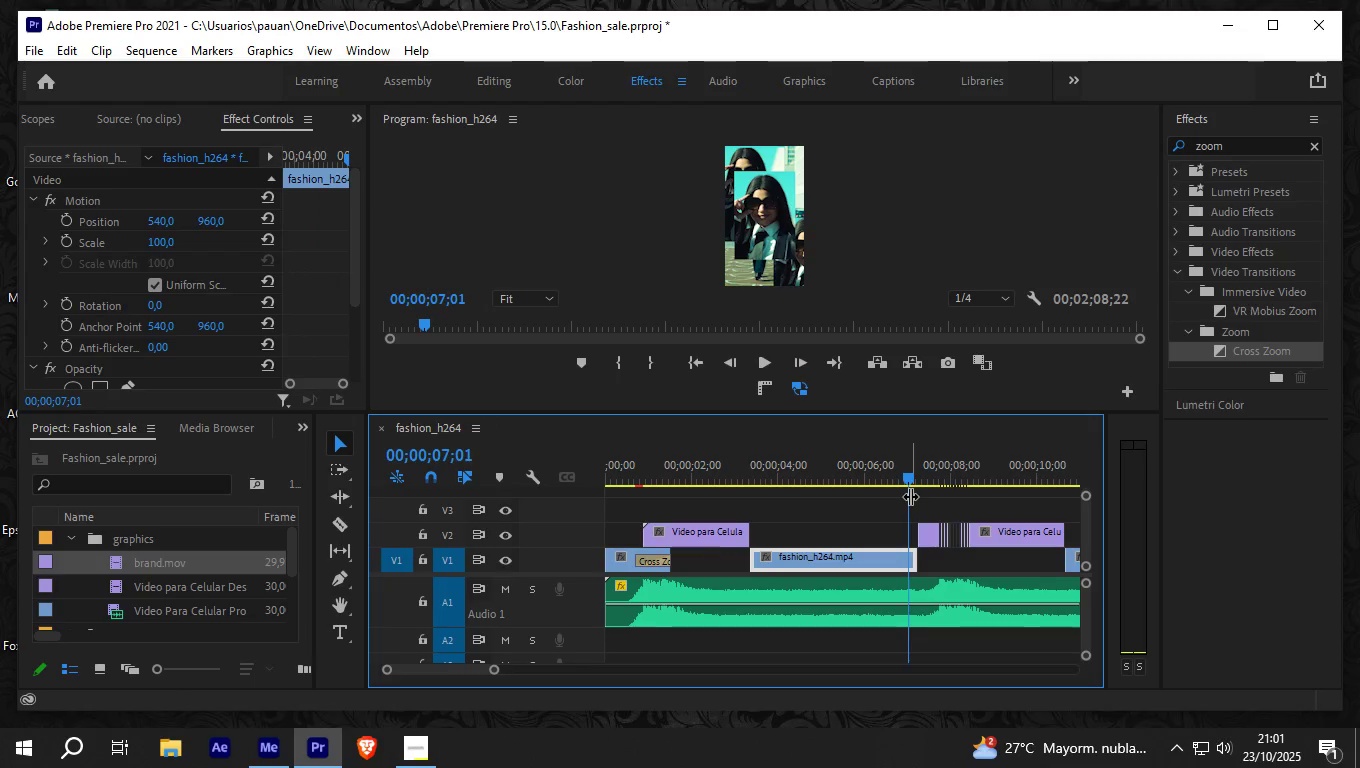 
key(Control+Z)
 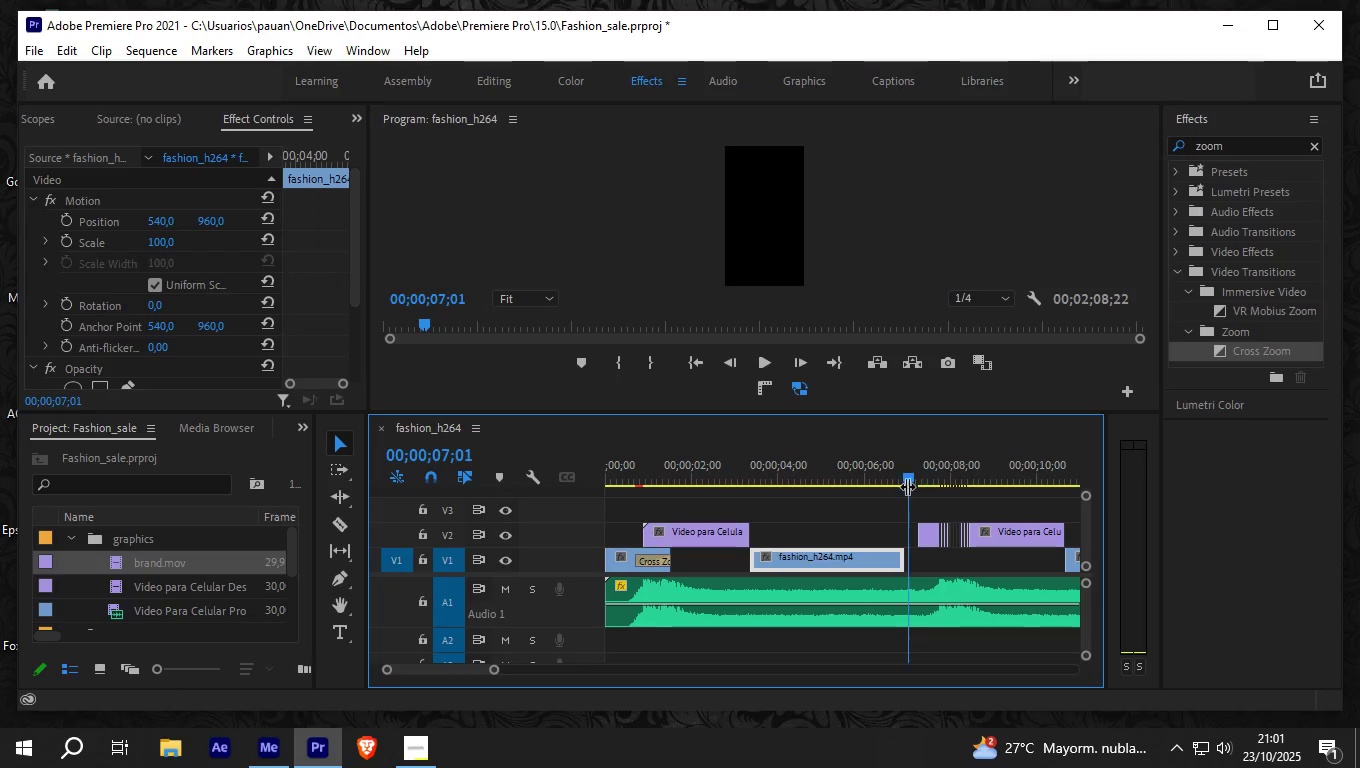 
left_click_drag(start_coordinate=[905, 478], to_coordinate=[649, 538])
 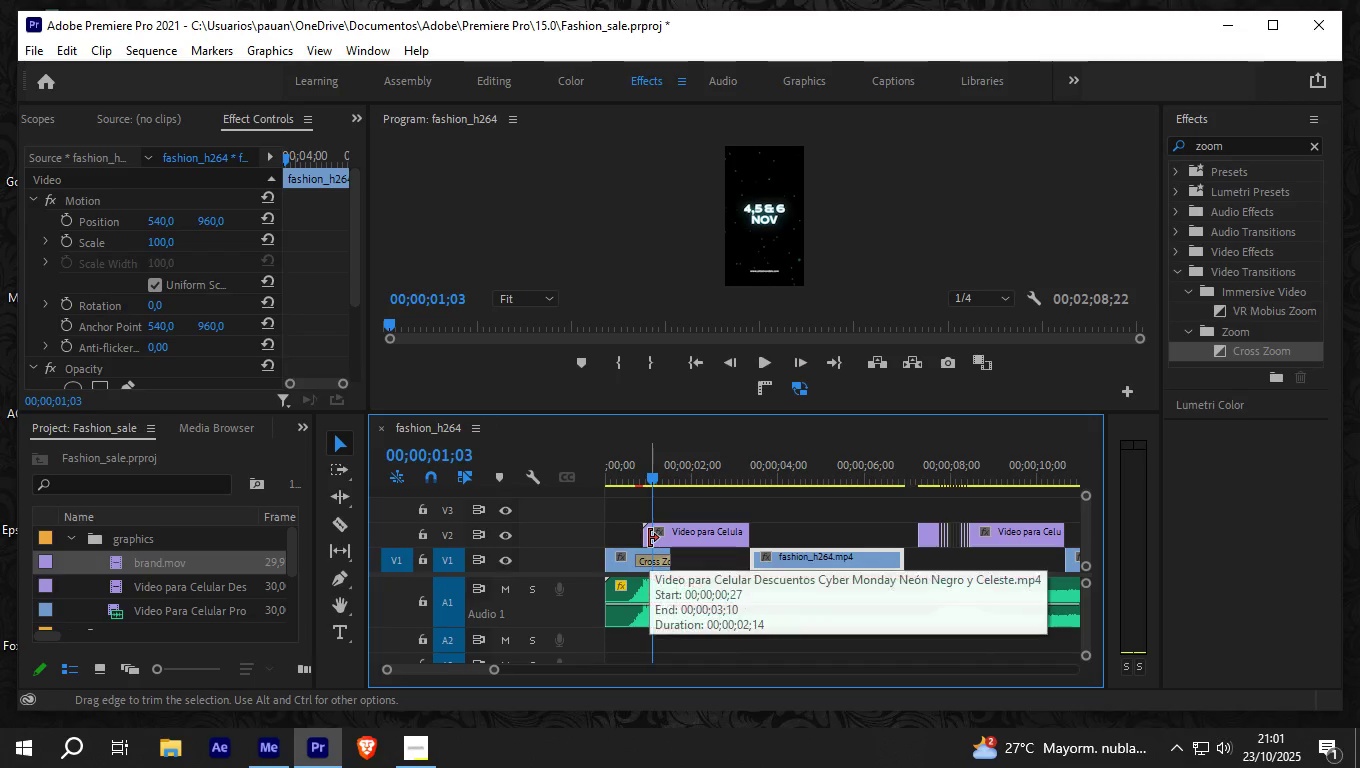 
key(Control+S)
 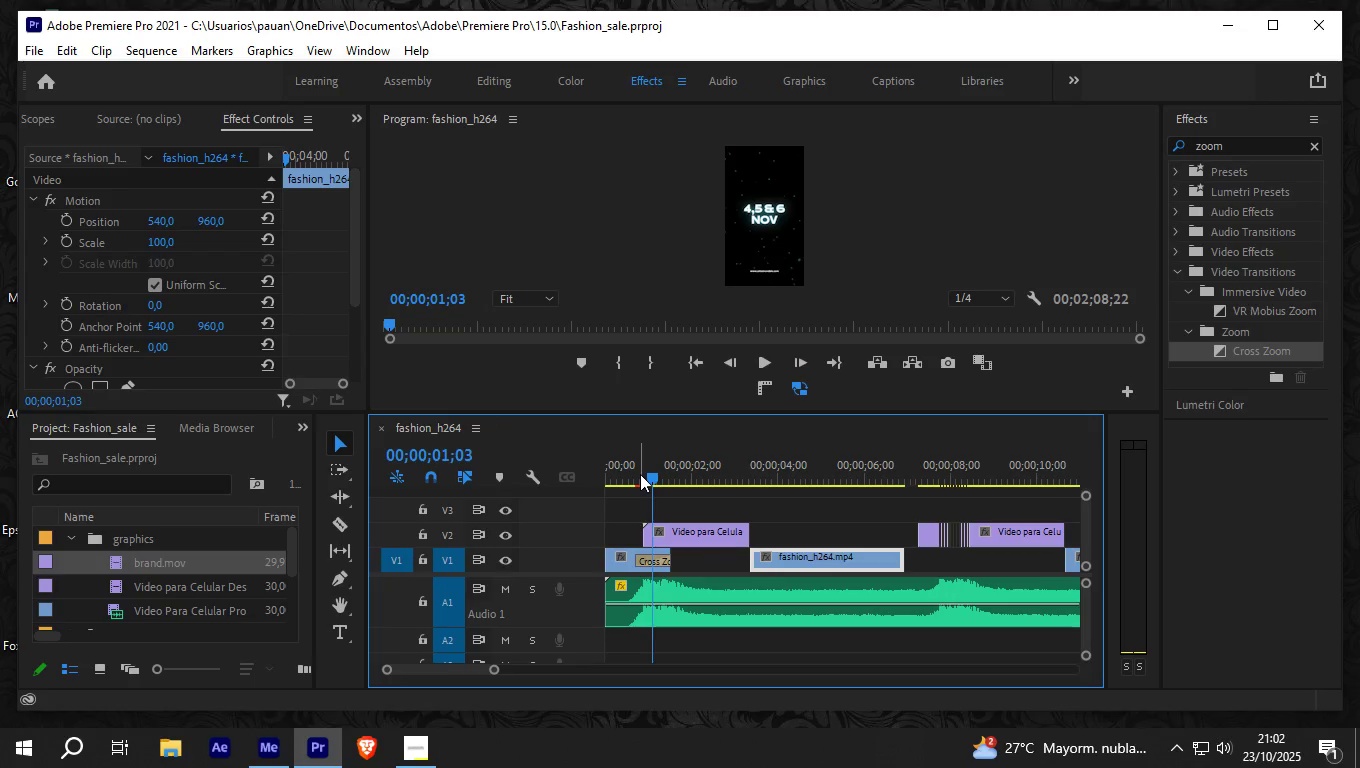 
left_click_drag(start_coordinate=[656, 476], to_coordinate=[590, 483])
 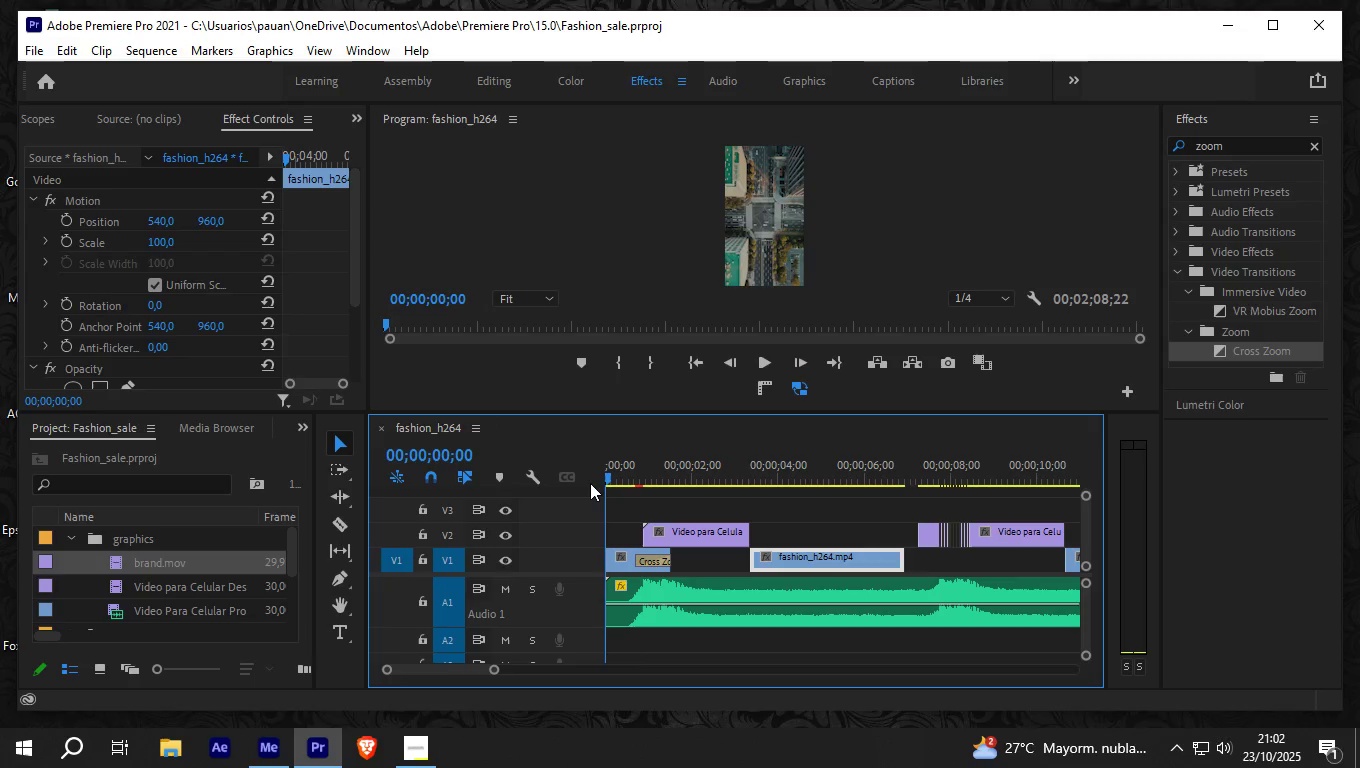 
key(Space)
 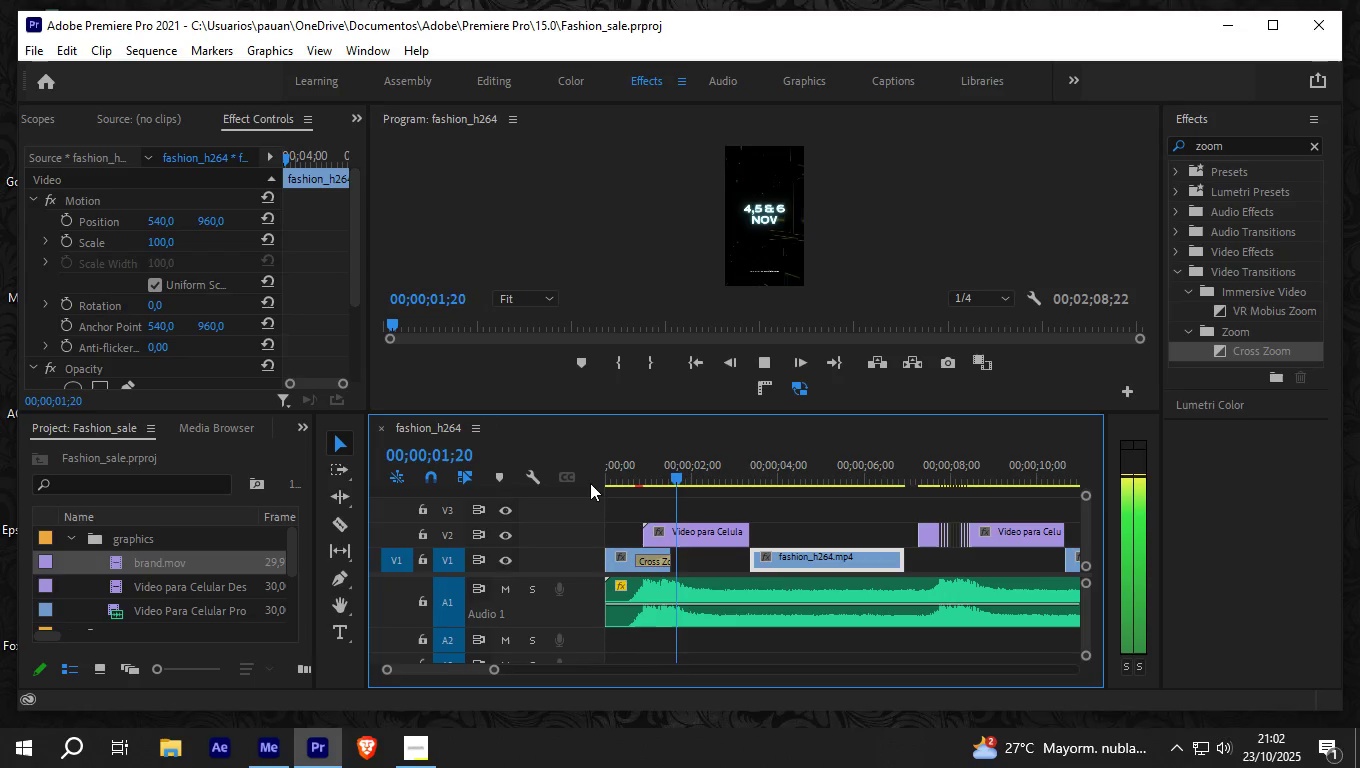 
key(Space)
 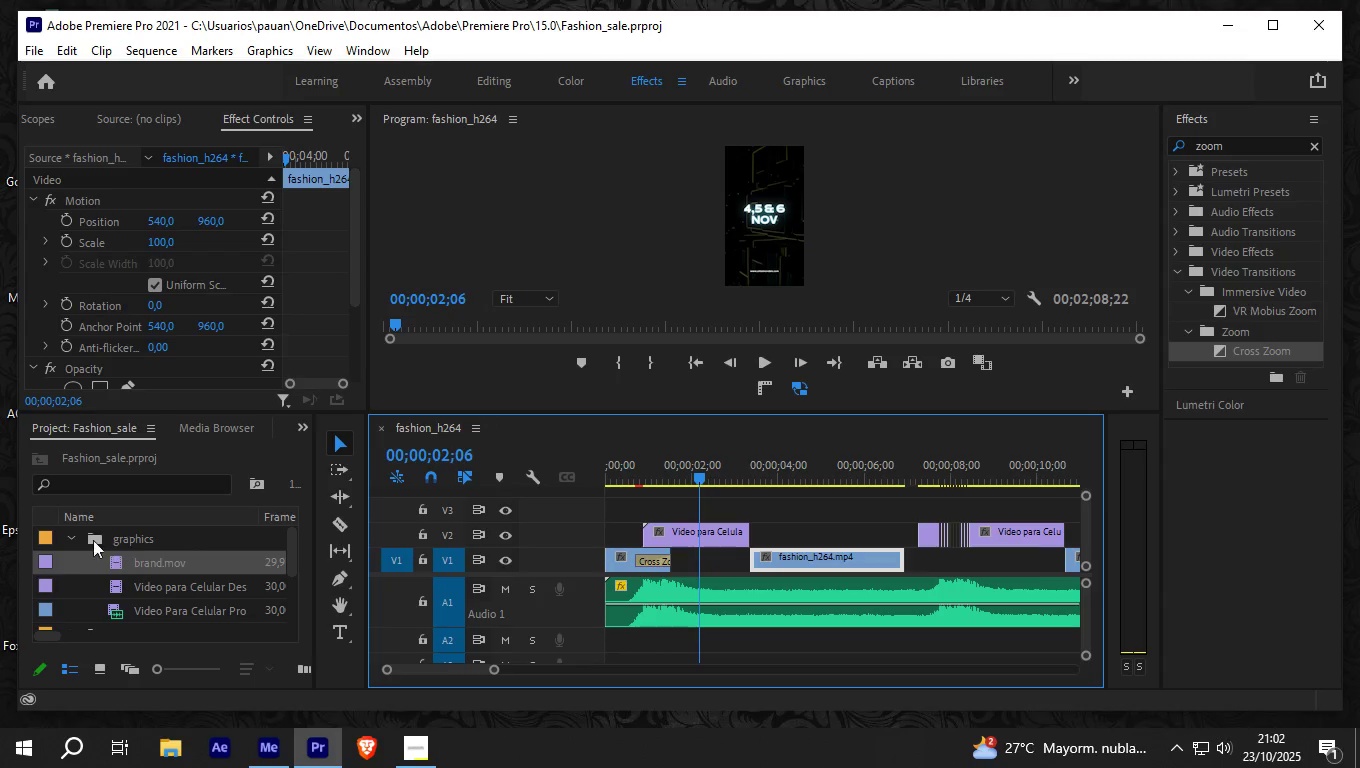 
left_click([67, 535])
 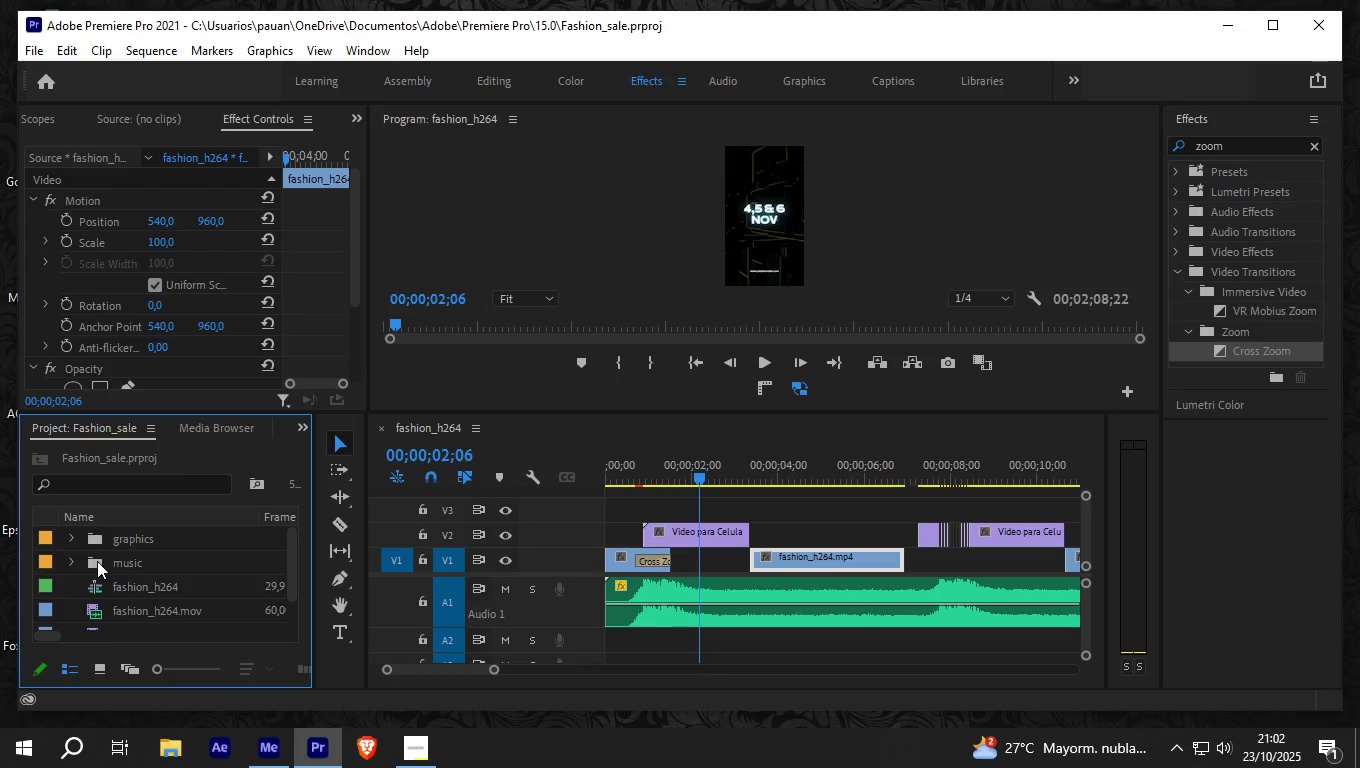 
left_click([97, 561])
 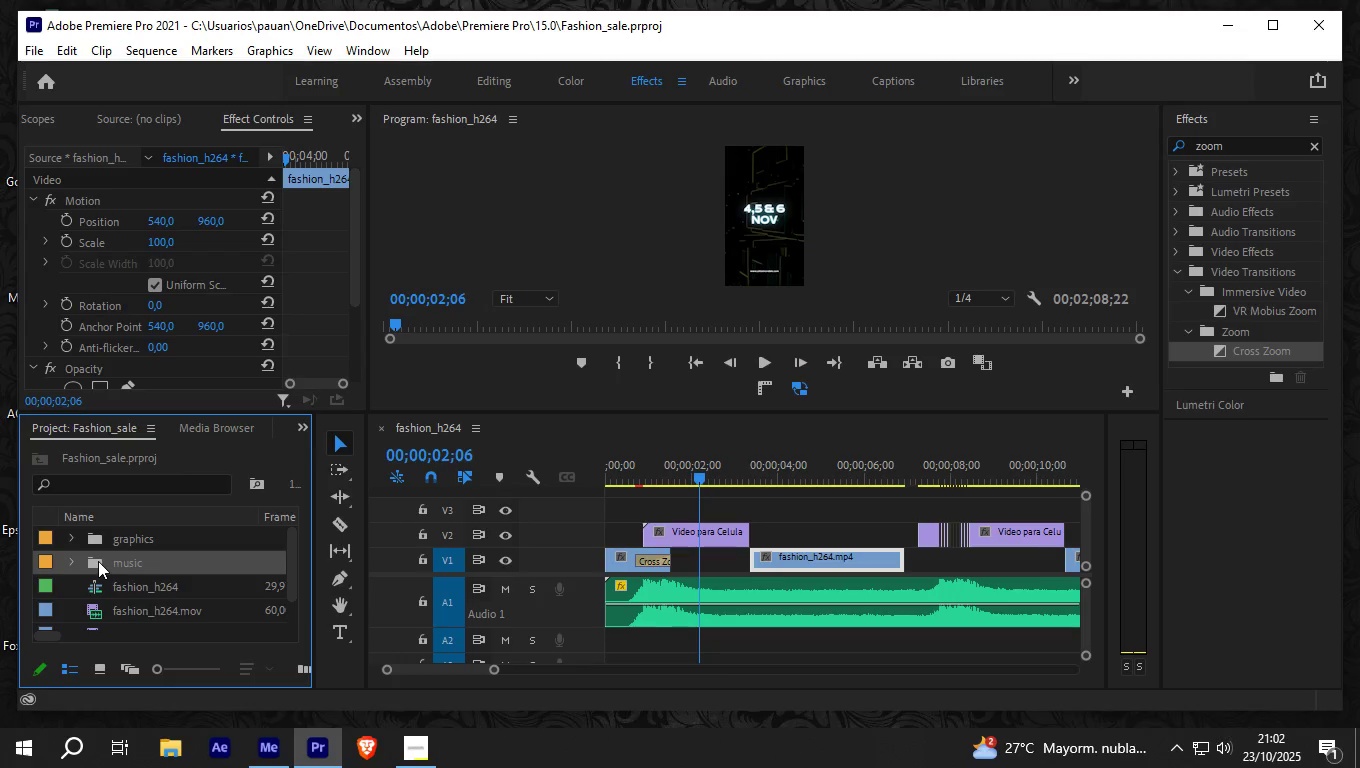 
double_click([98, 561])
 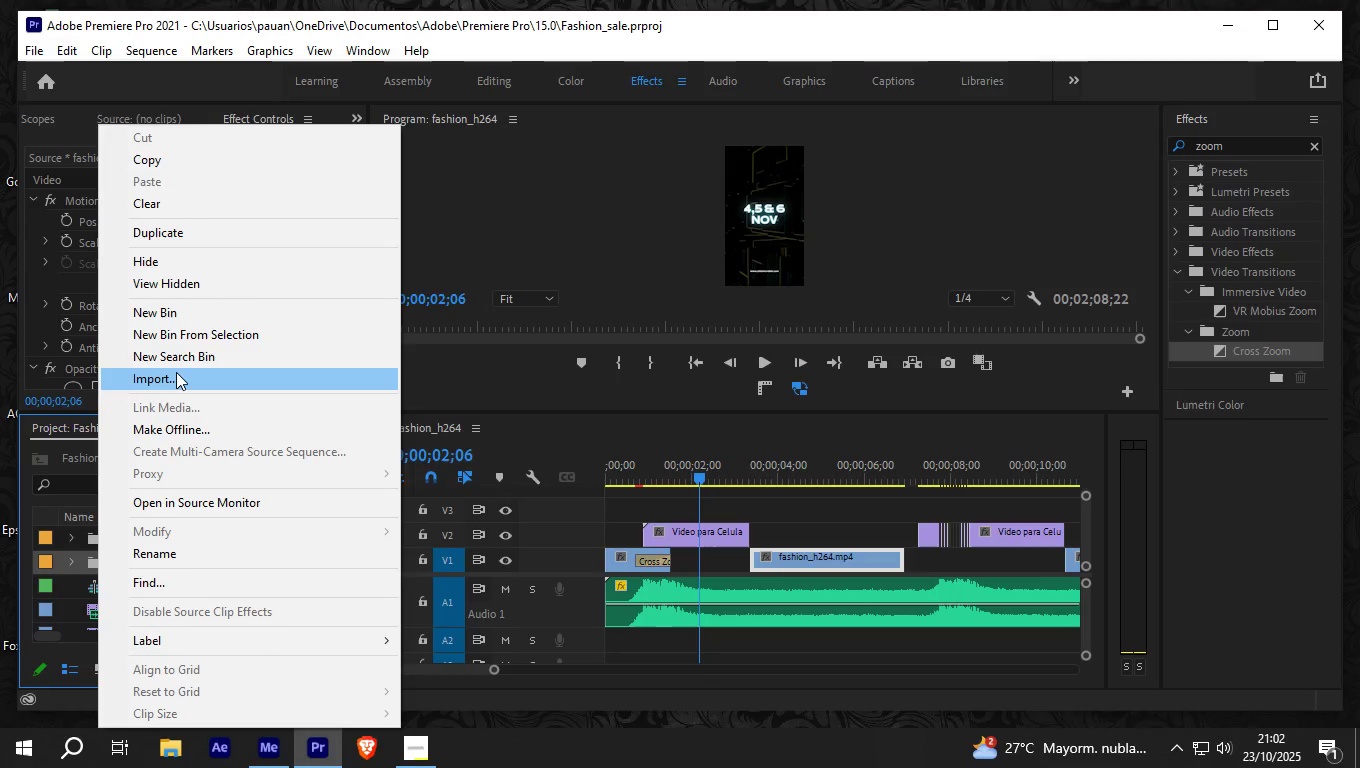 
left_click([176, 372])
 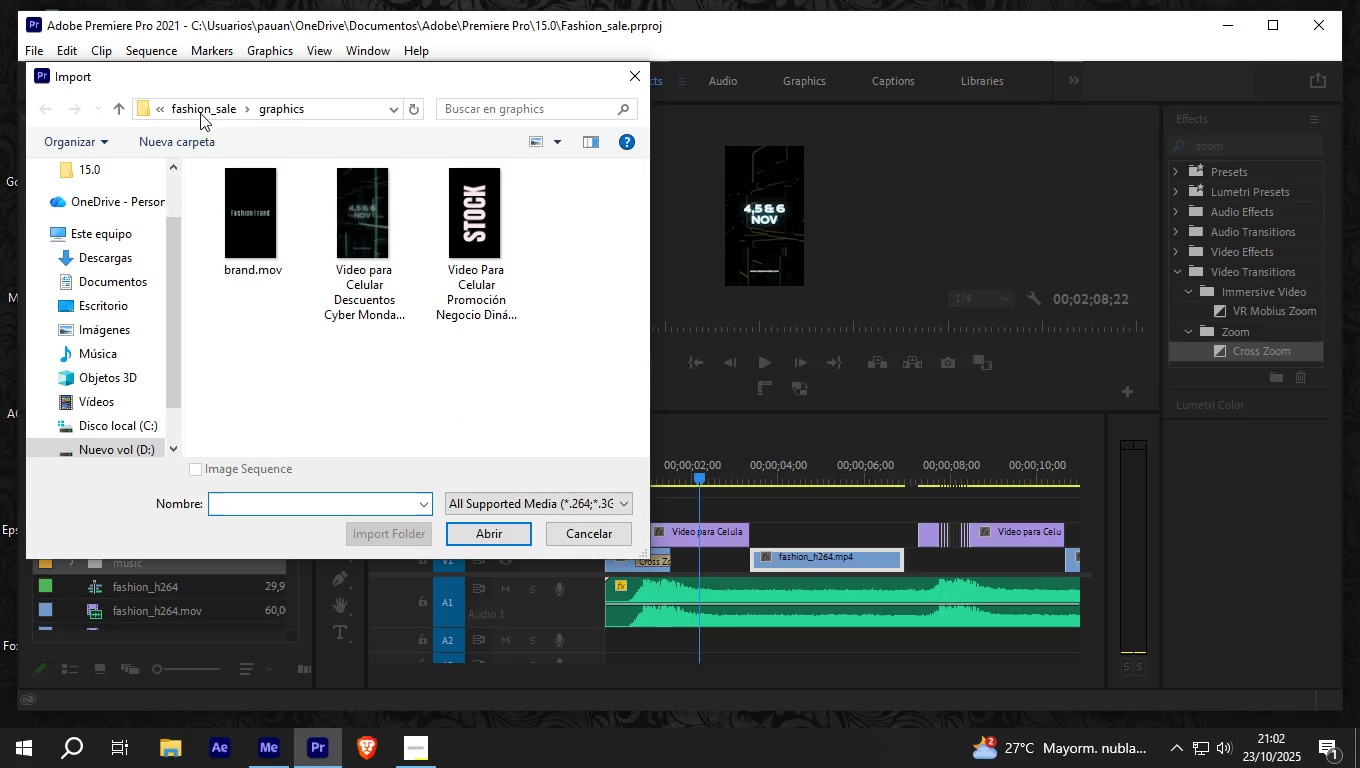 
left_click([200, 113])
 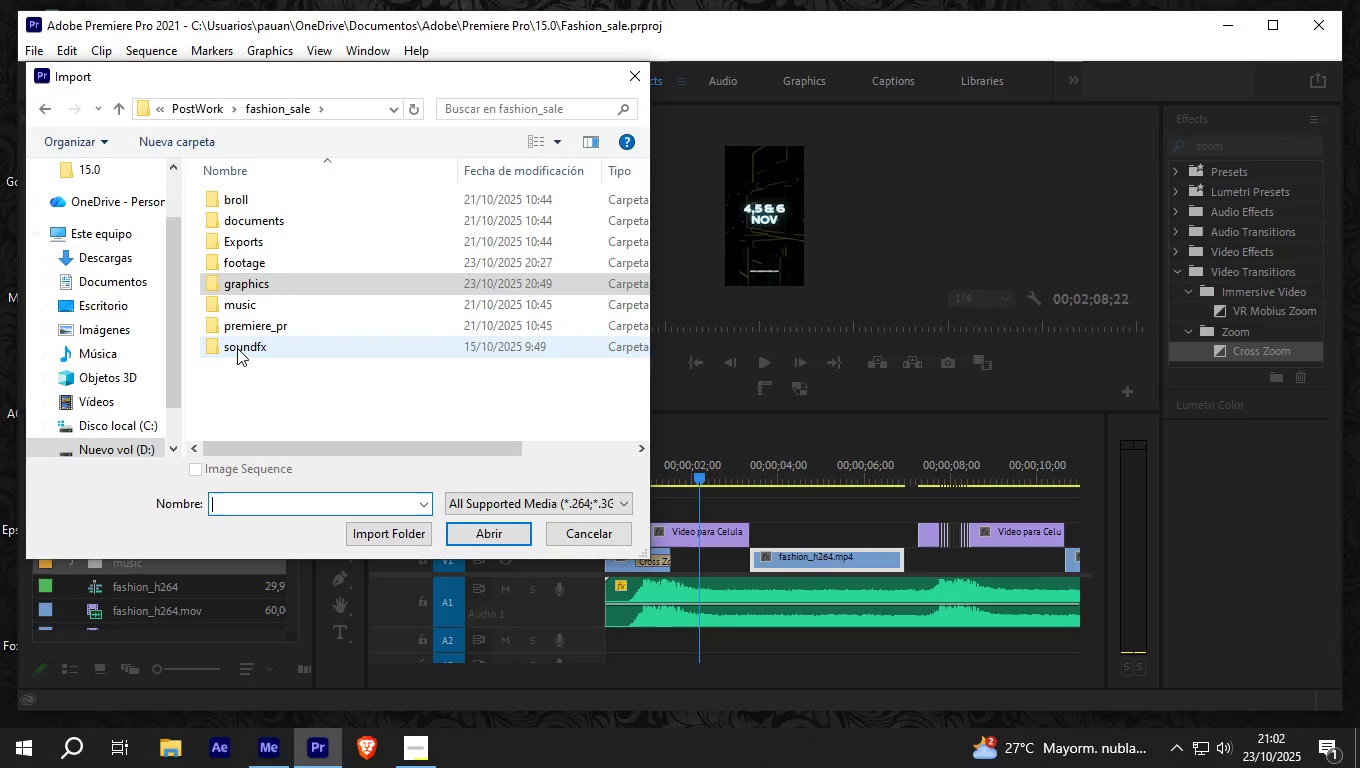 
left_click([202, 108])
 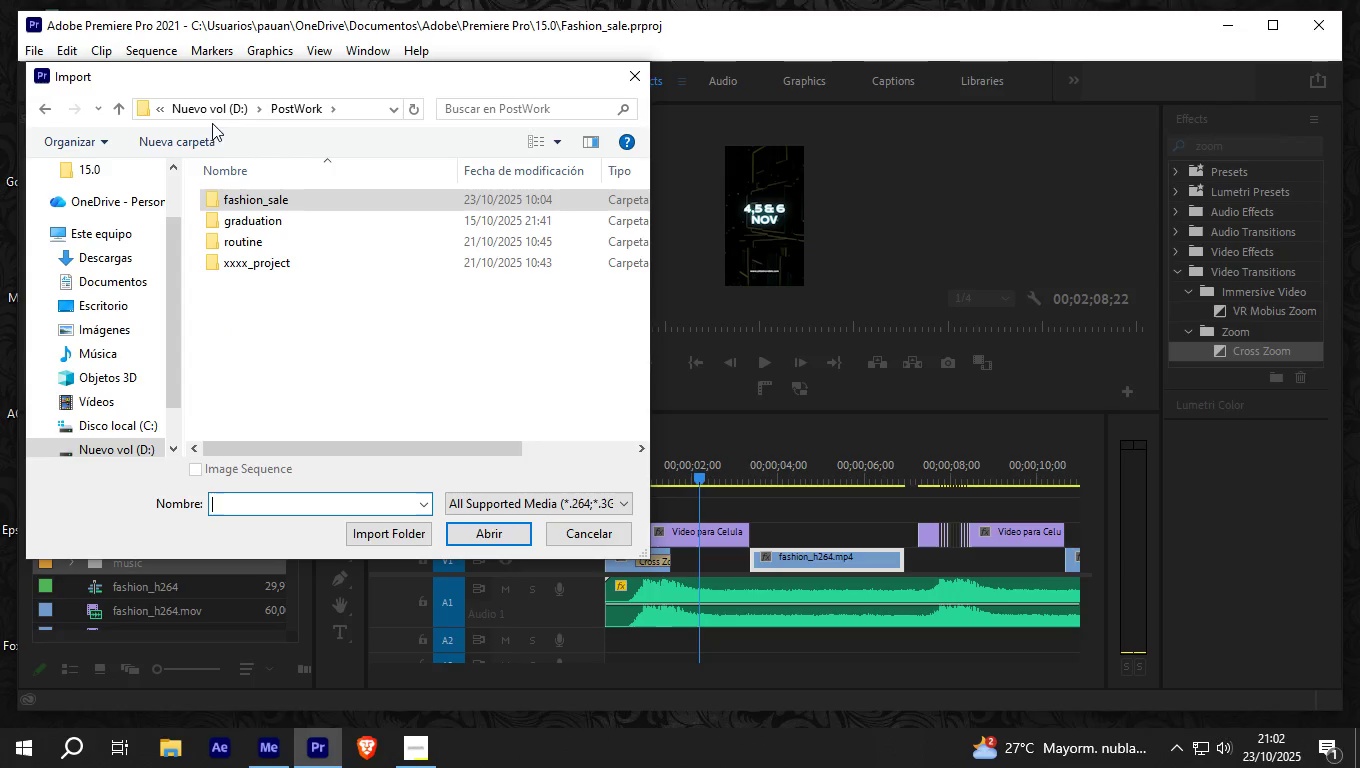 
left_click([214, 110])
 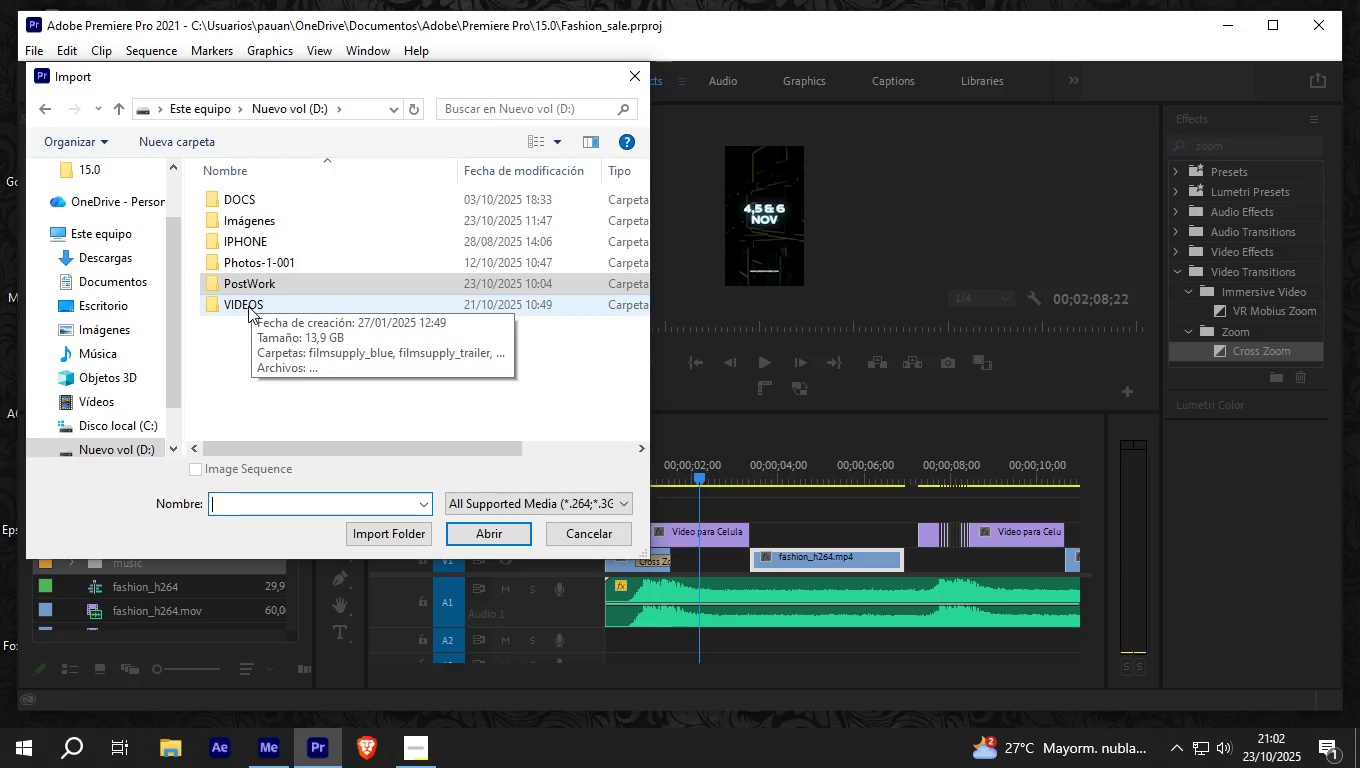 
double_click([248, 306])
 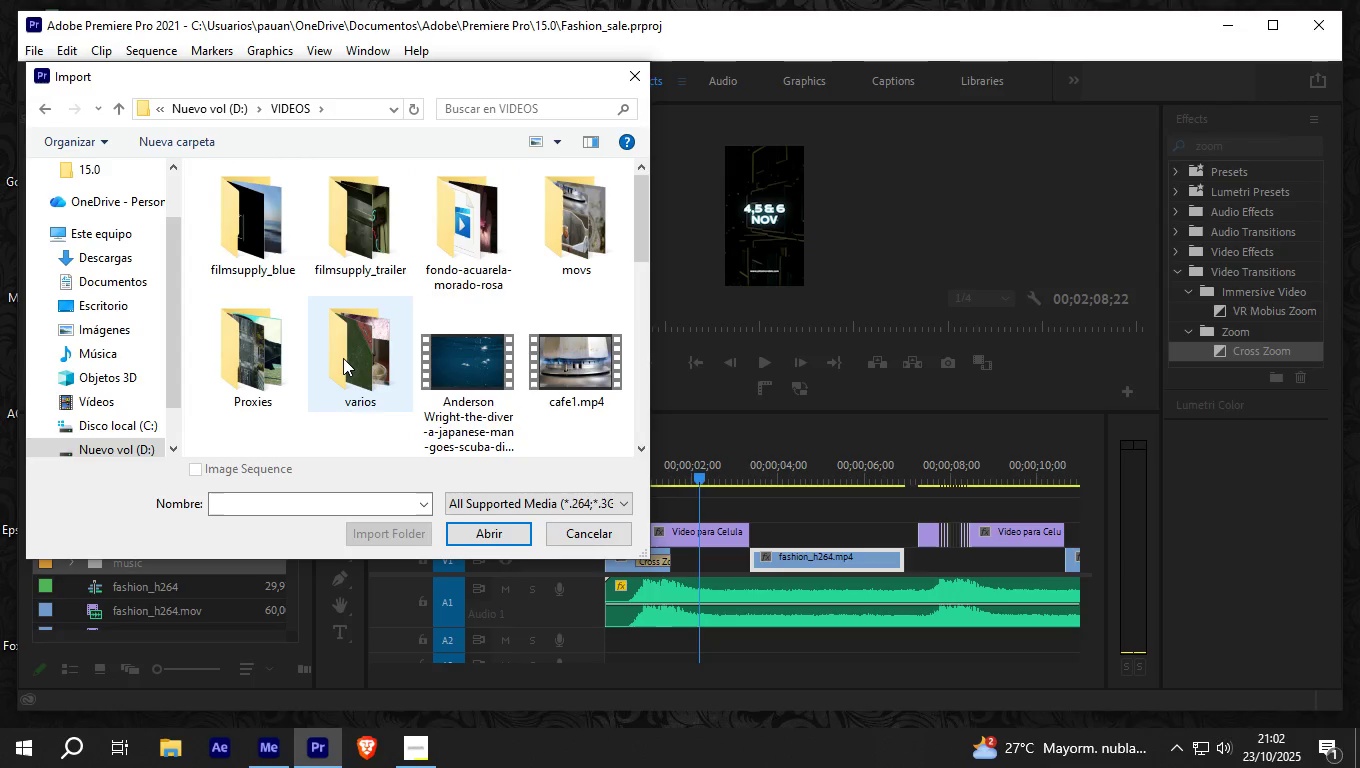 
double_click([343, 358])
 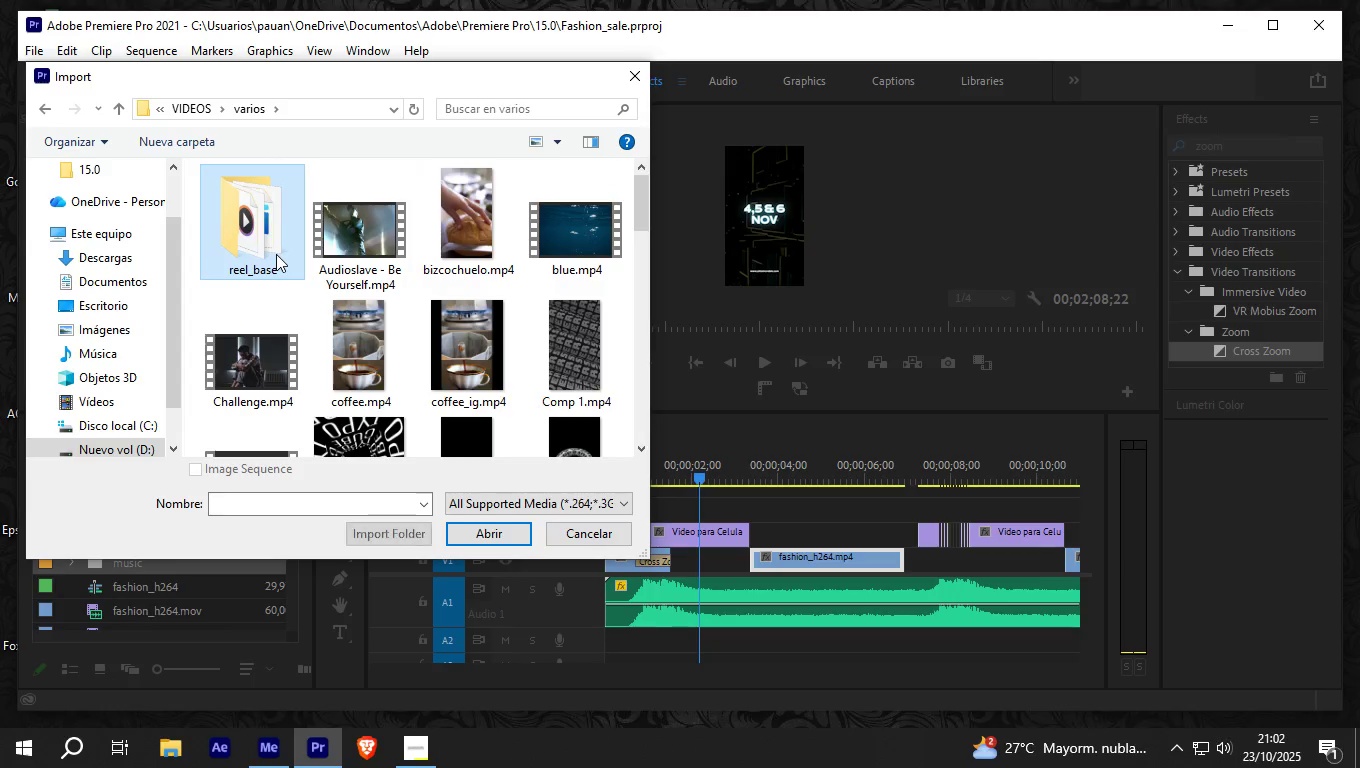 
double_click([276, 254])
 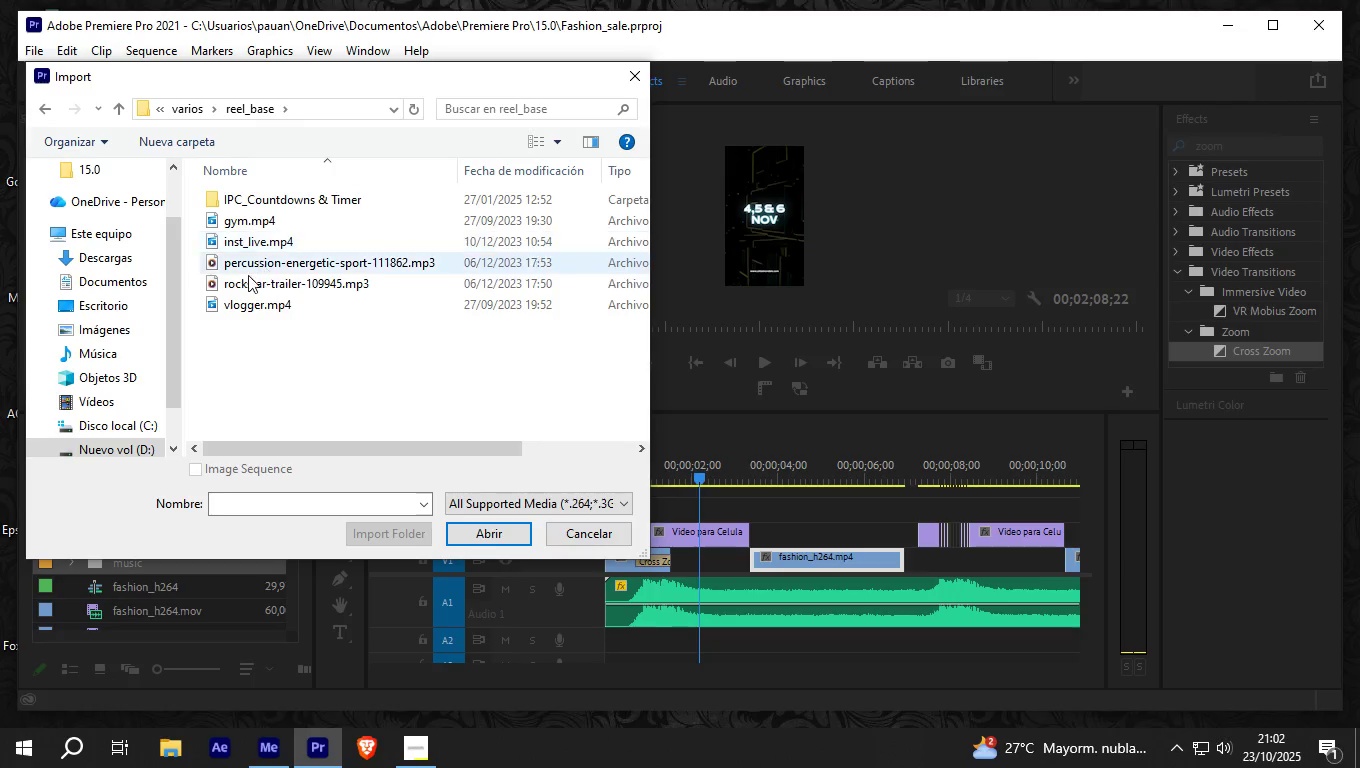 
left_click([178, 103])
 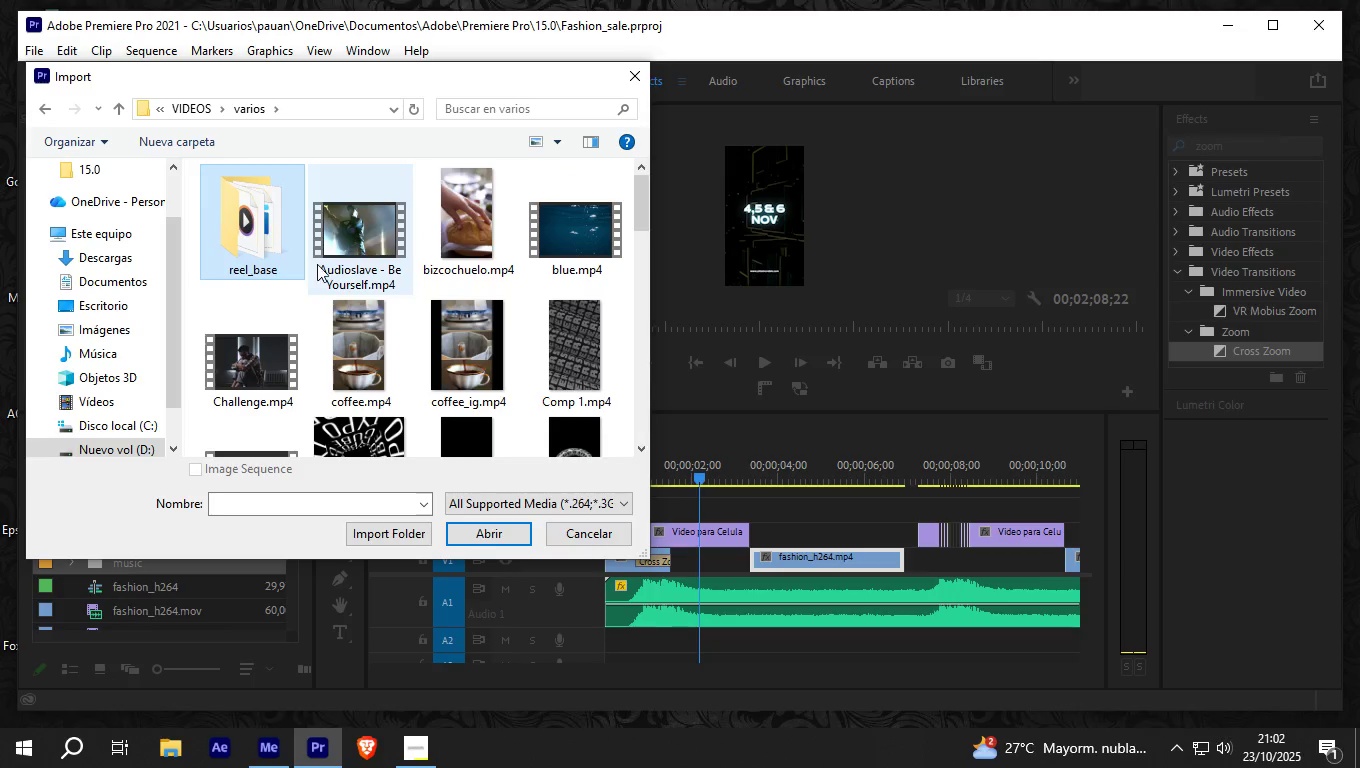 
scroll: coordinate [317, 264], scroll_direction: down, amount: 8.0
 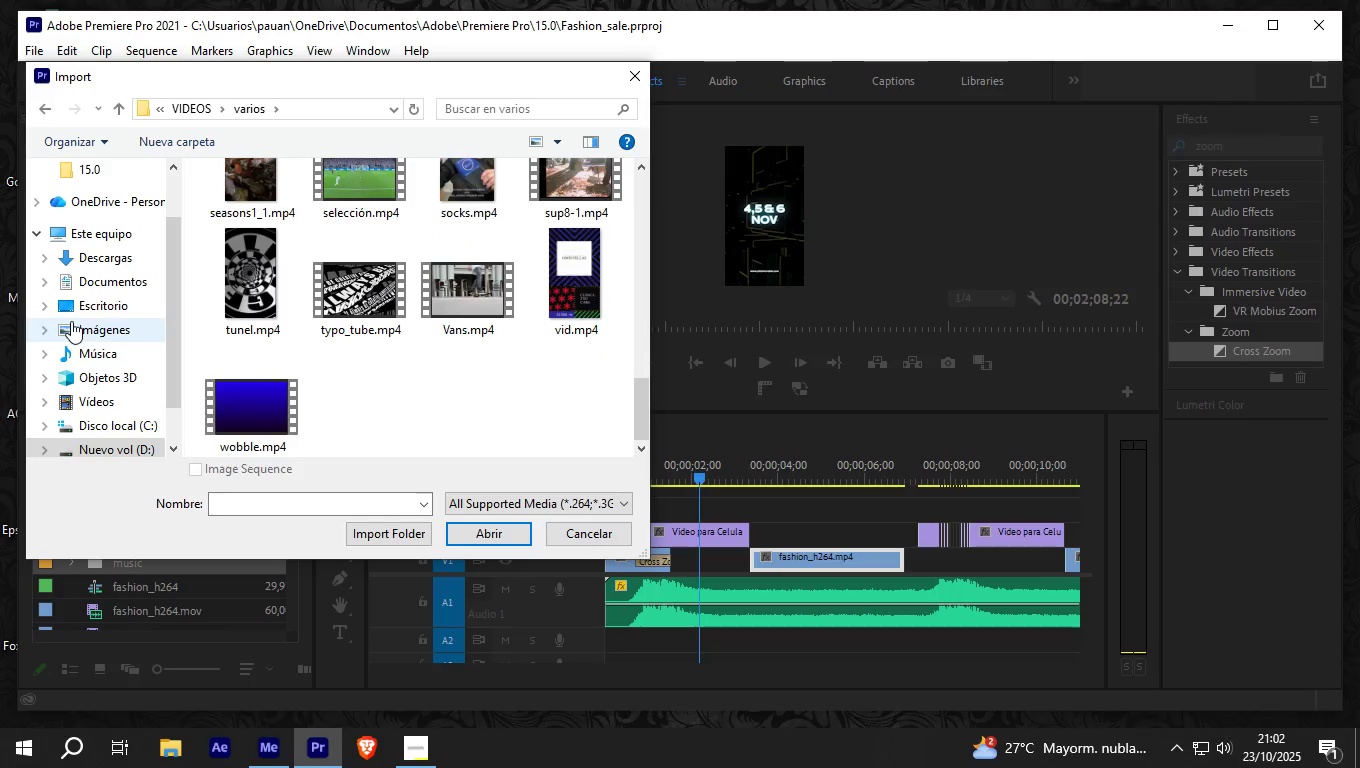 
left_click([70, 351])
 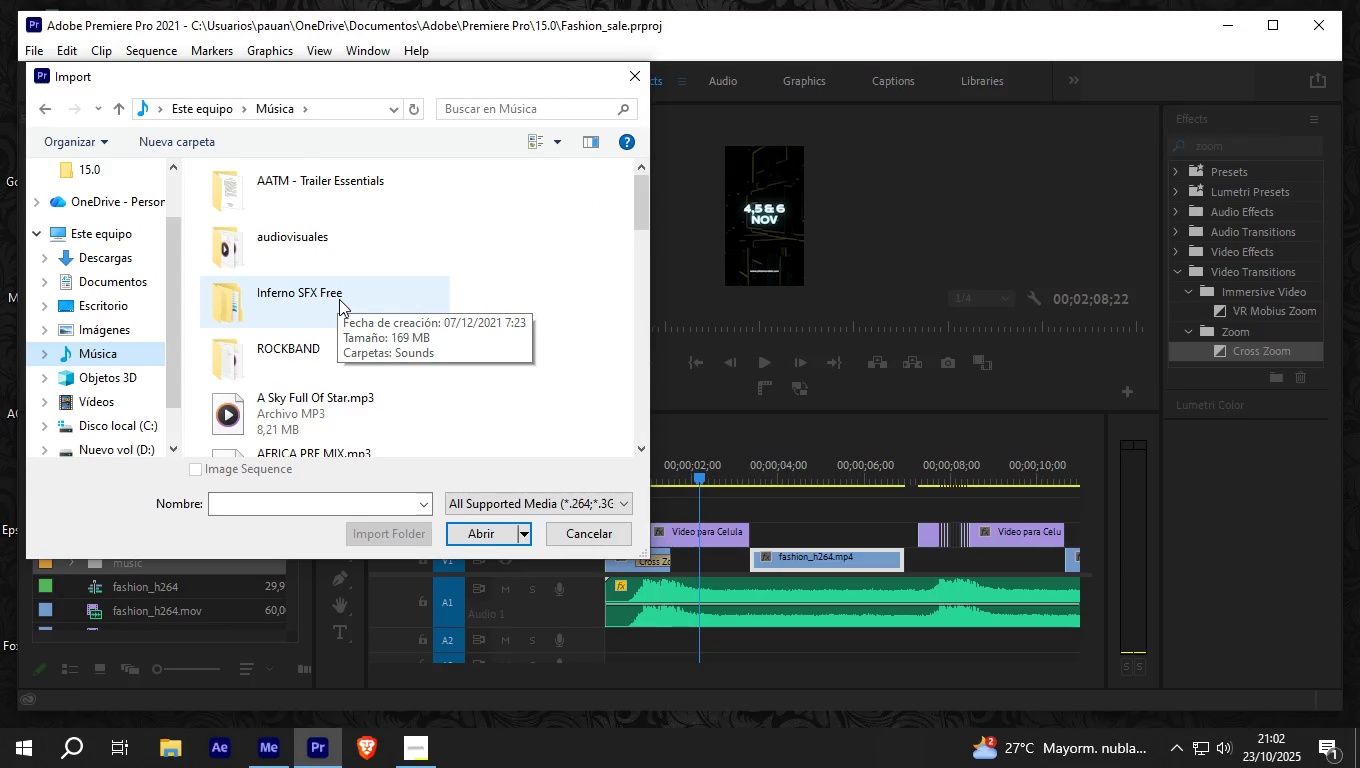 
double_click([339, 299])
 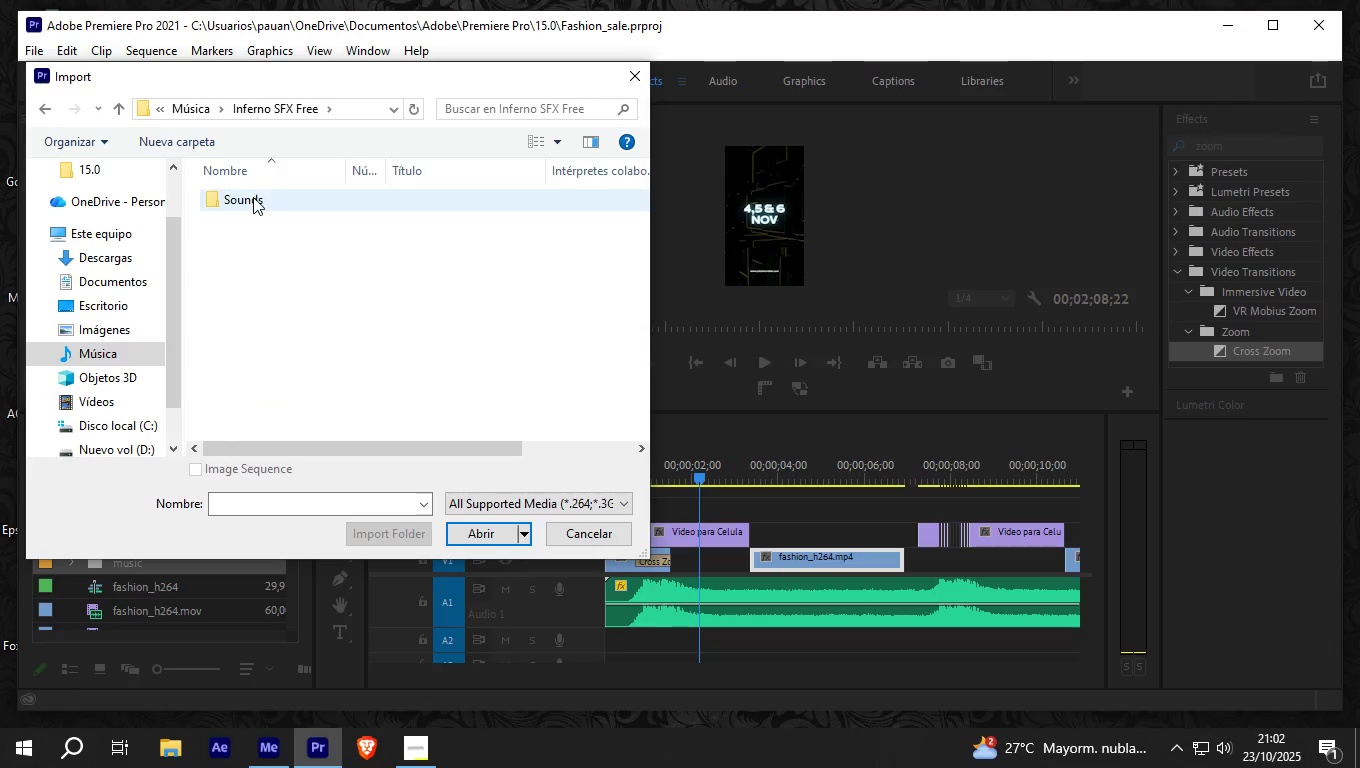 
double_click([253, 197])
 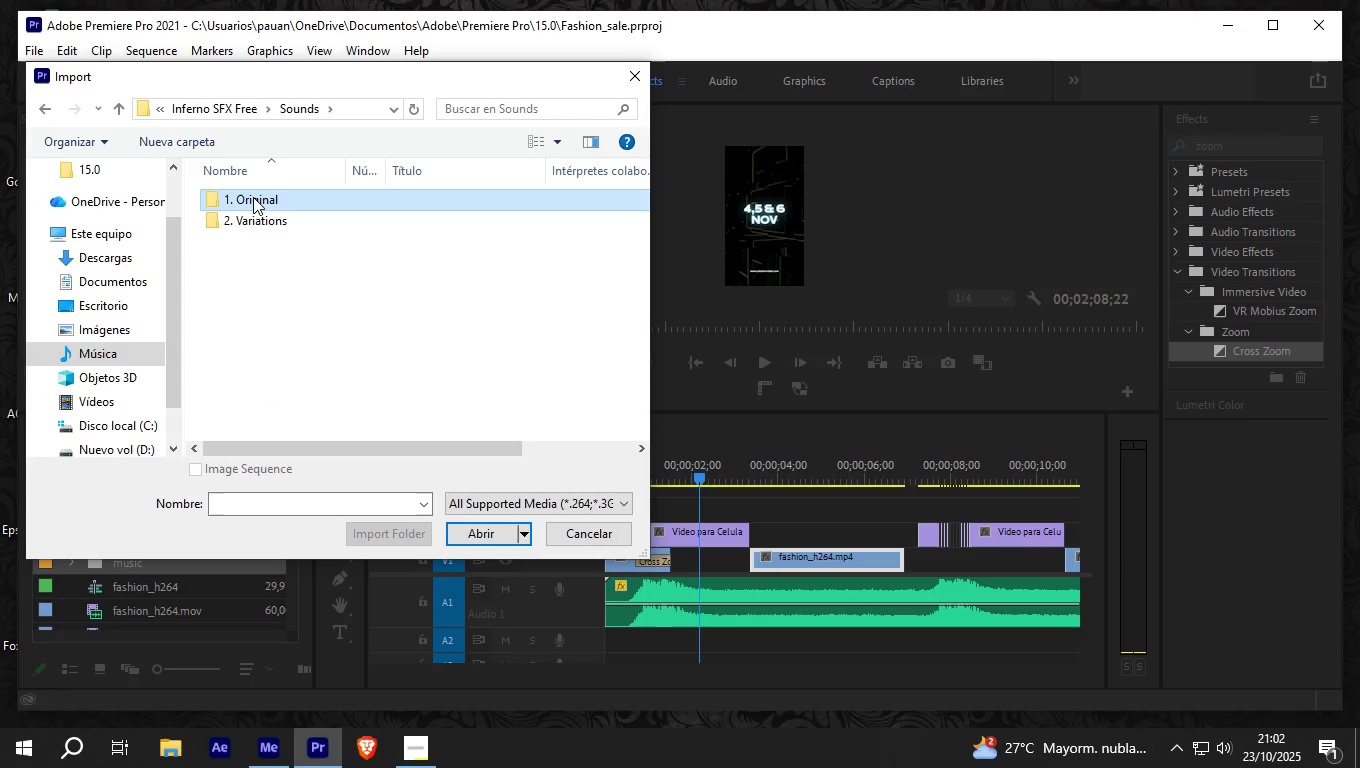 
double_click([253, 197])
 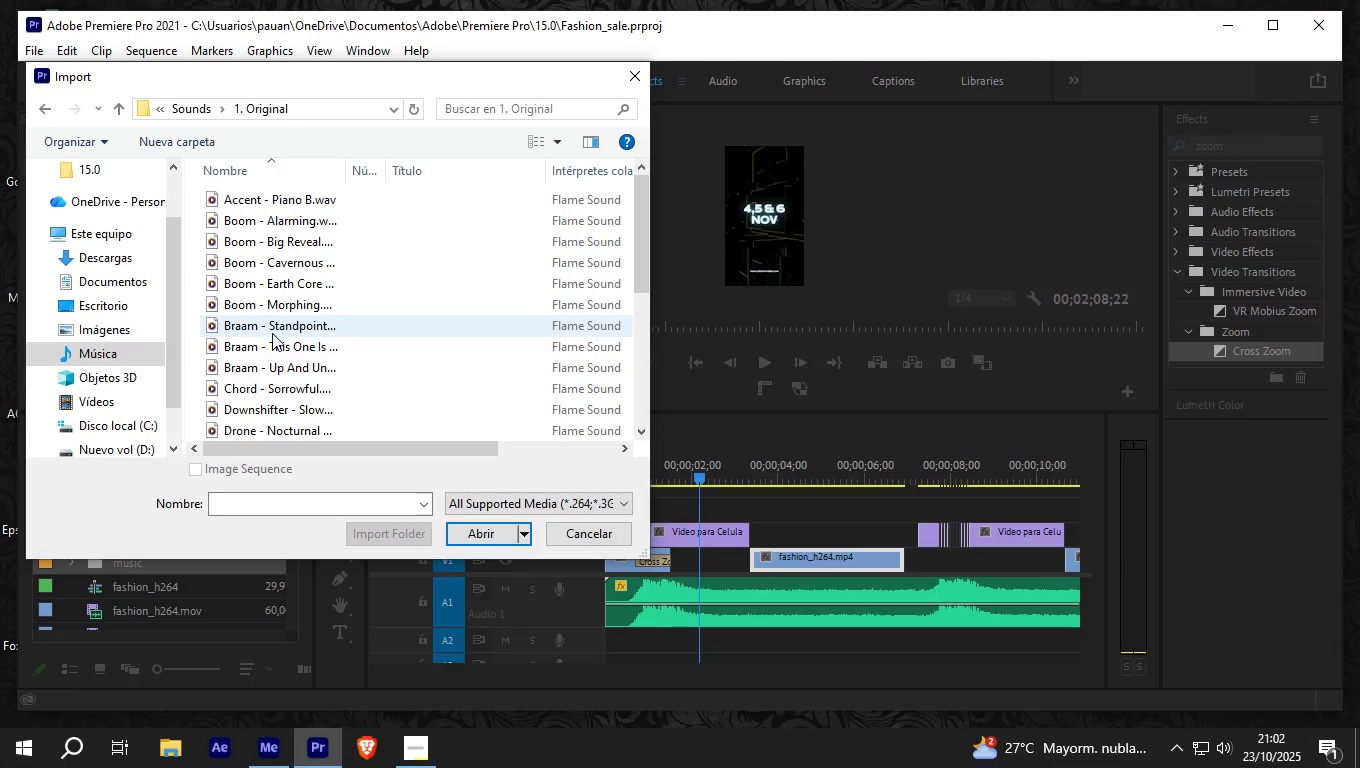 
scroll: coordinate [327, 396], scroll_direction: down, amount: 3.0
 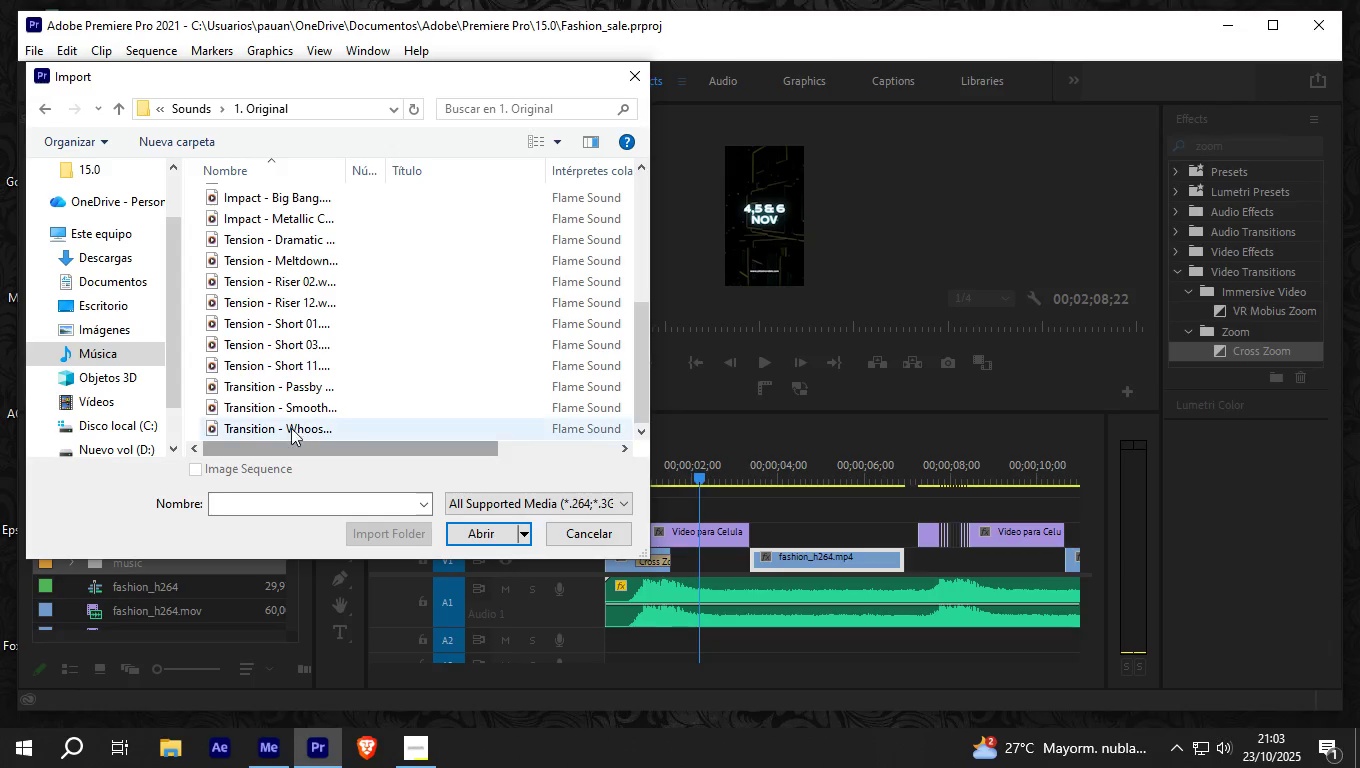 
left_click([291, 427])
 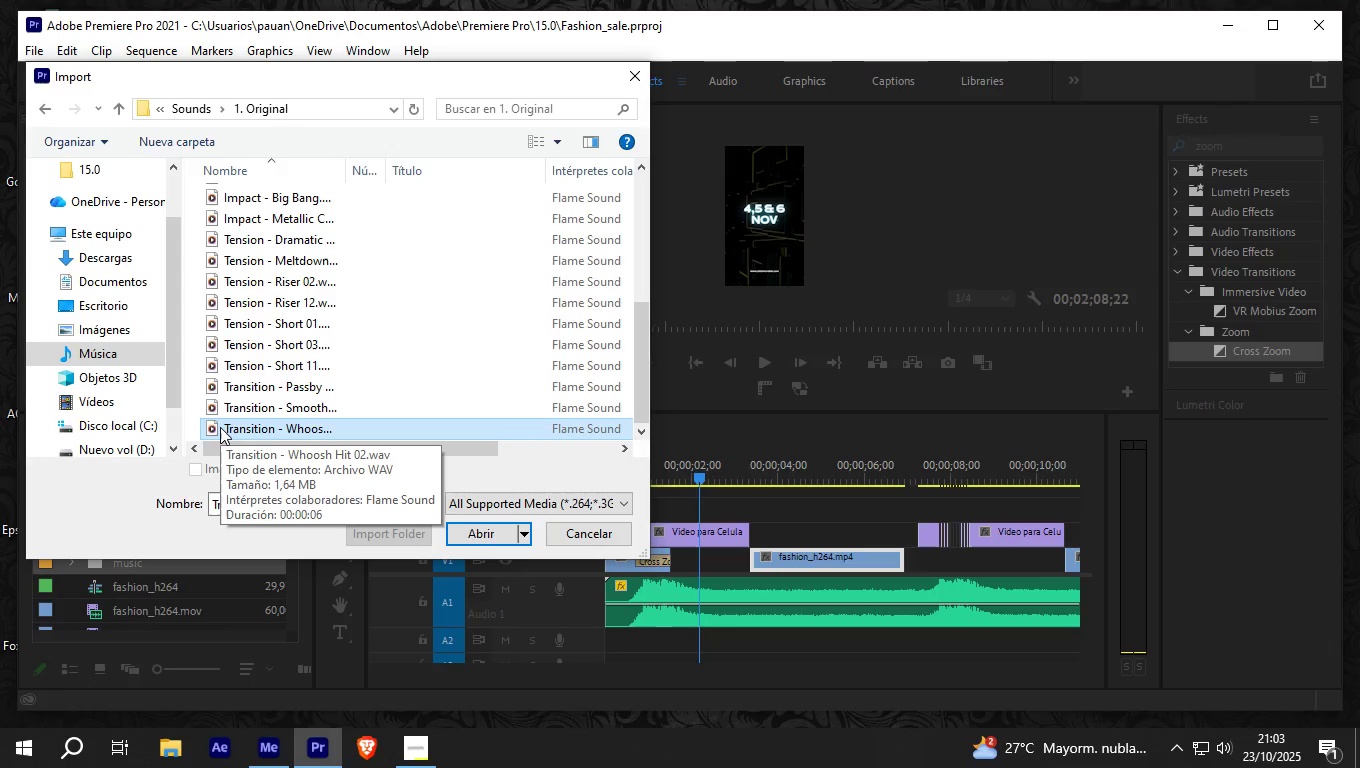 
double_click([220, 427])
 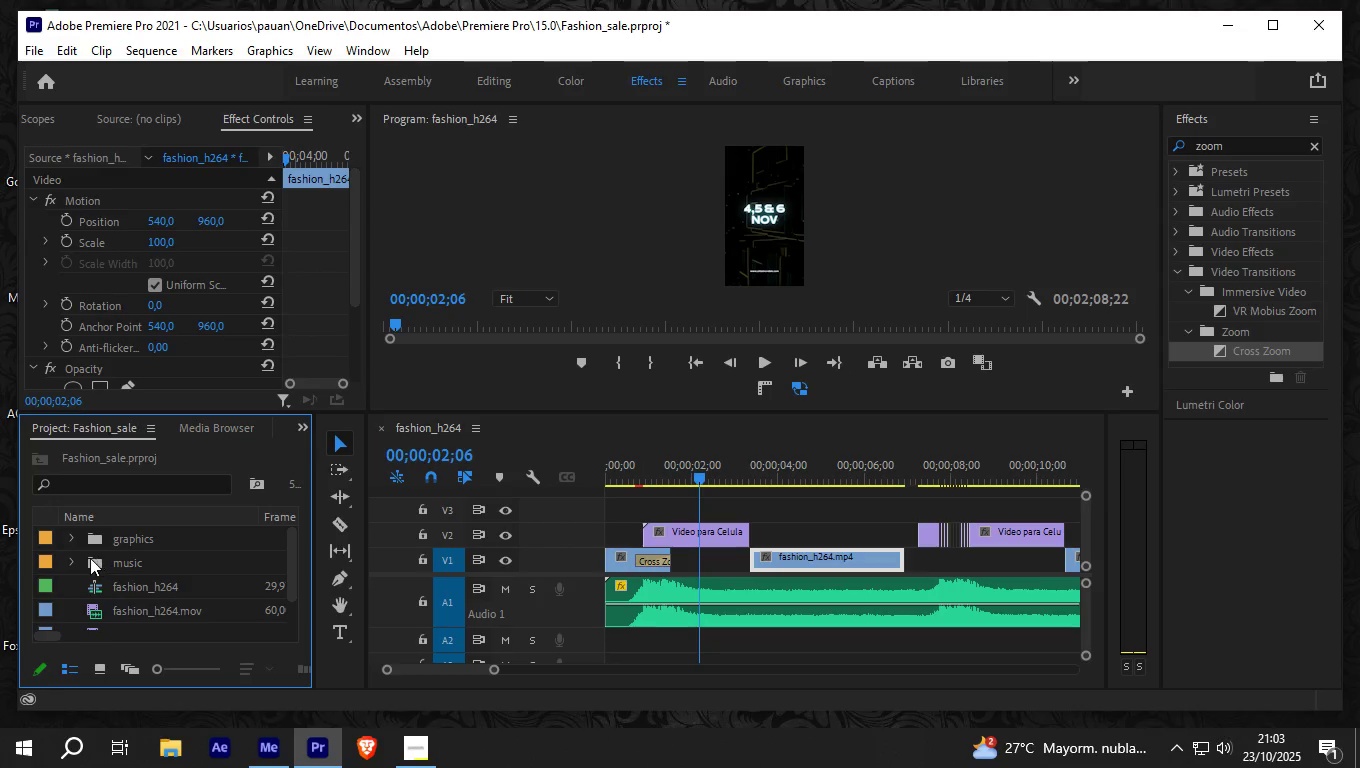 
left_click([71, 561])
 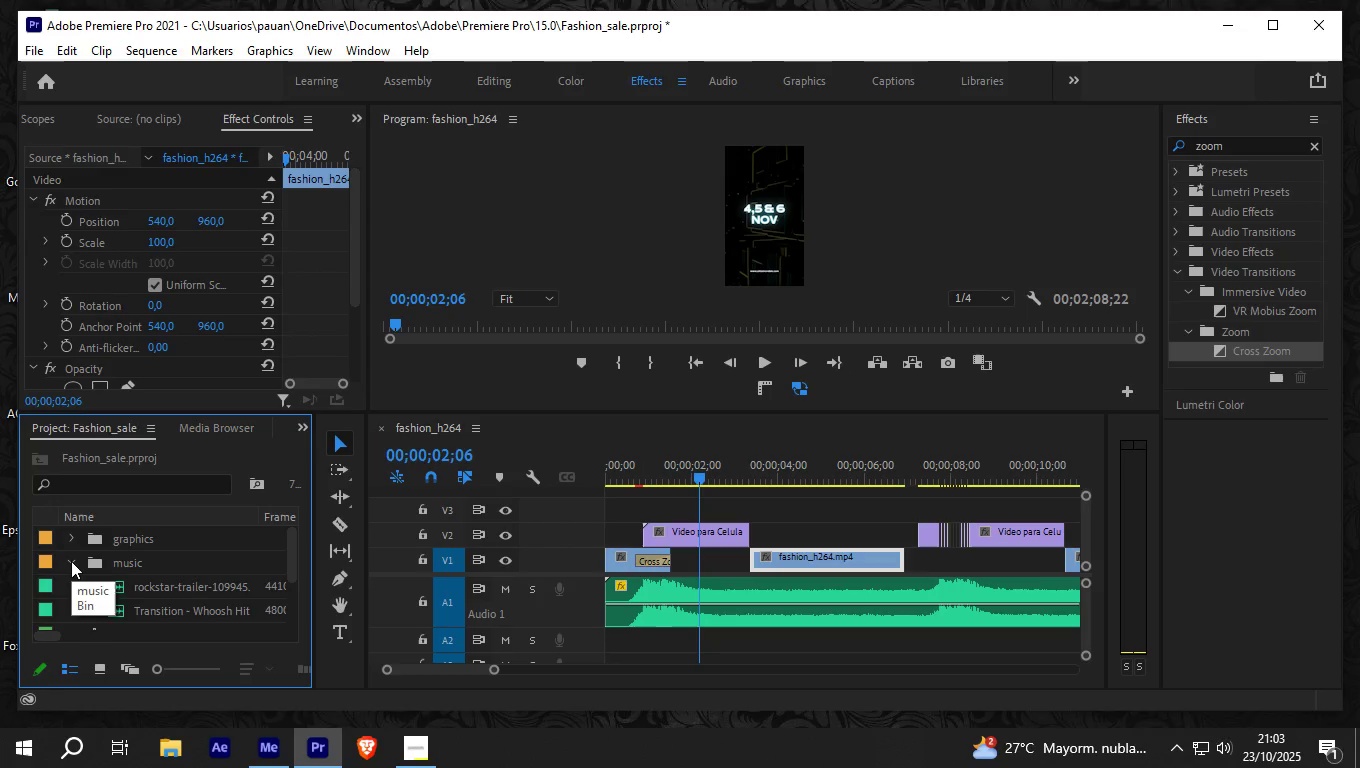 
left_click([71, 561])
 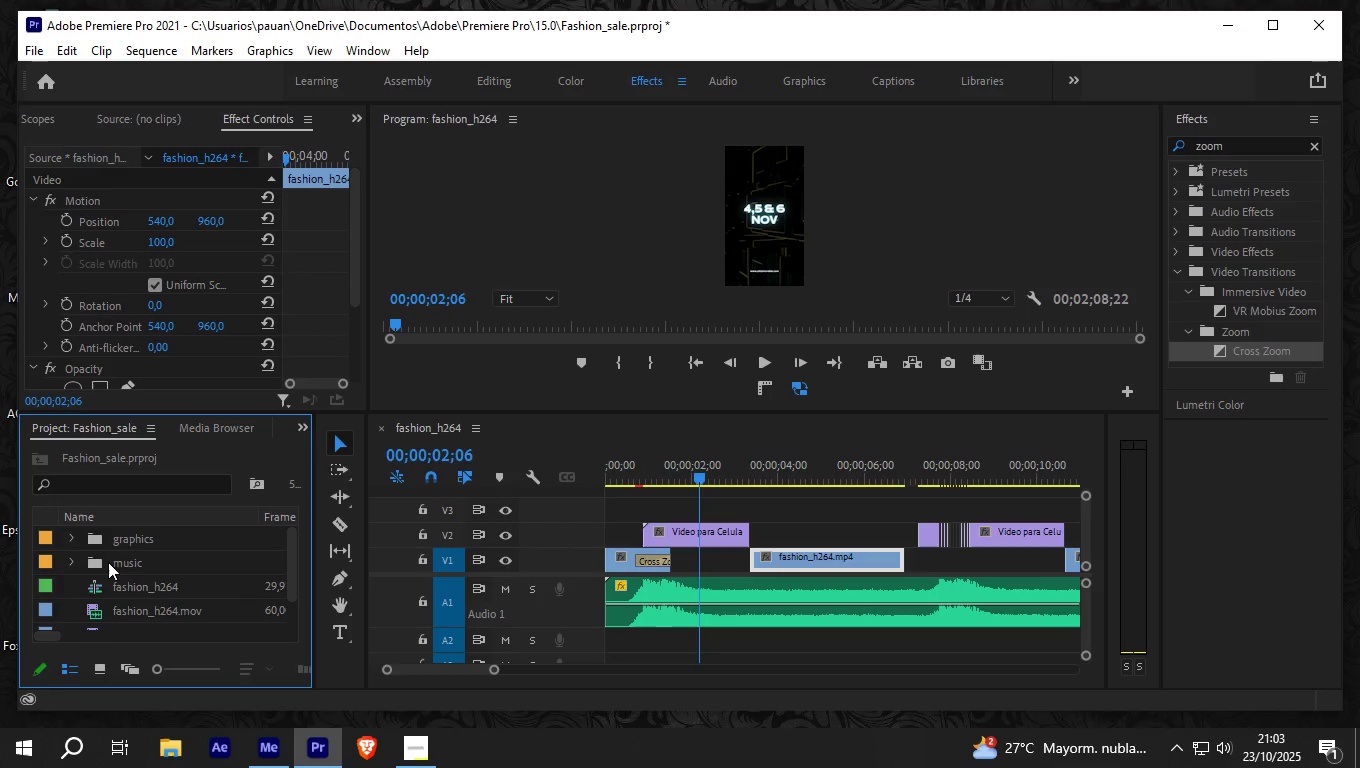 
left_click([109, 562])
 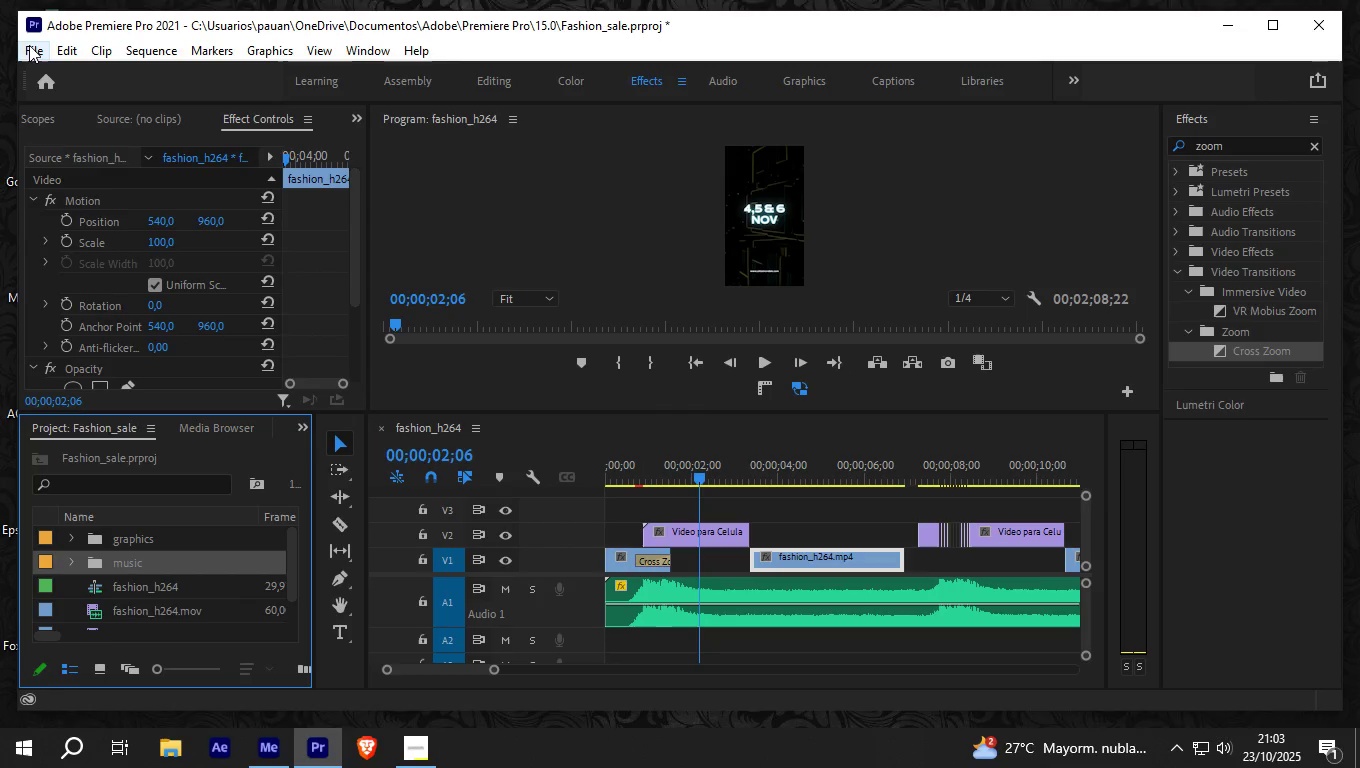 
right_click([30, 45])
 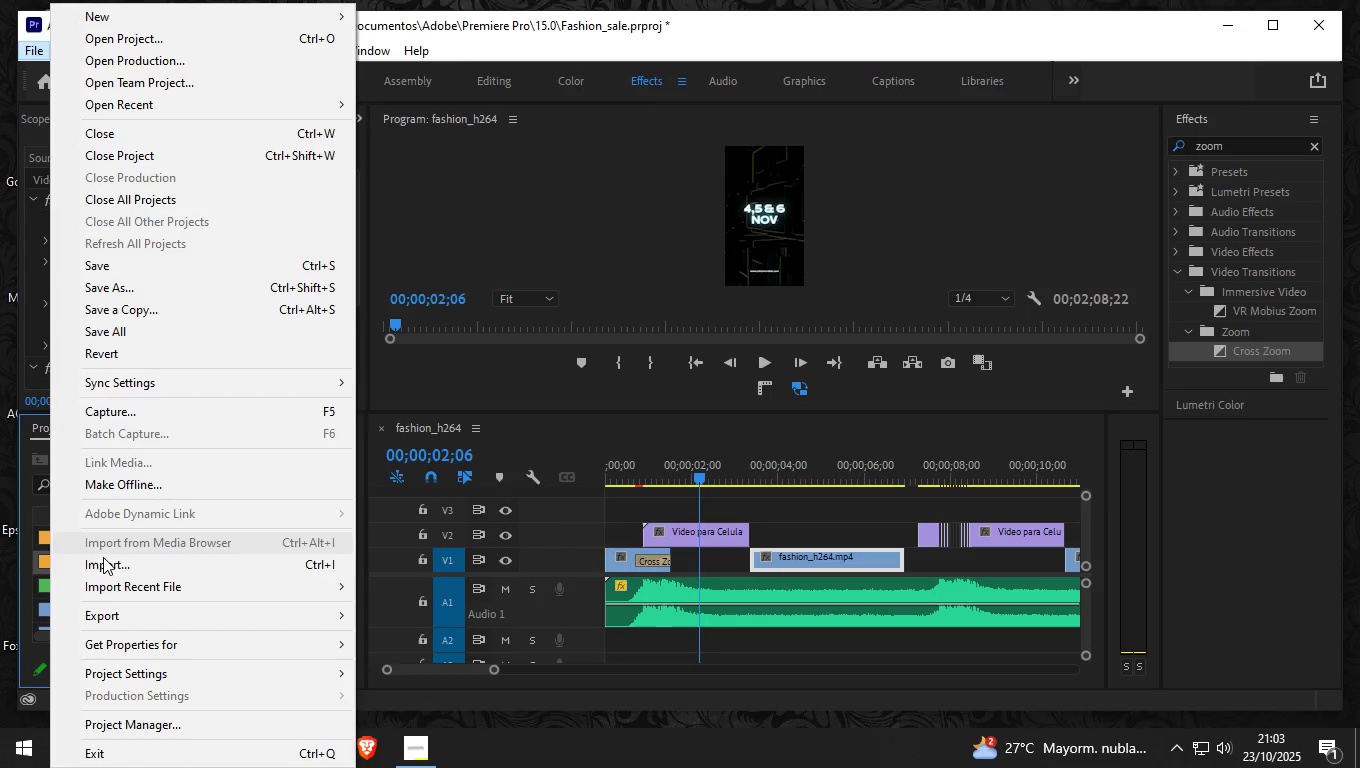 
left_click([102, 563])
 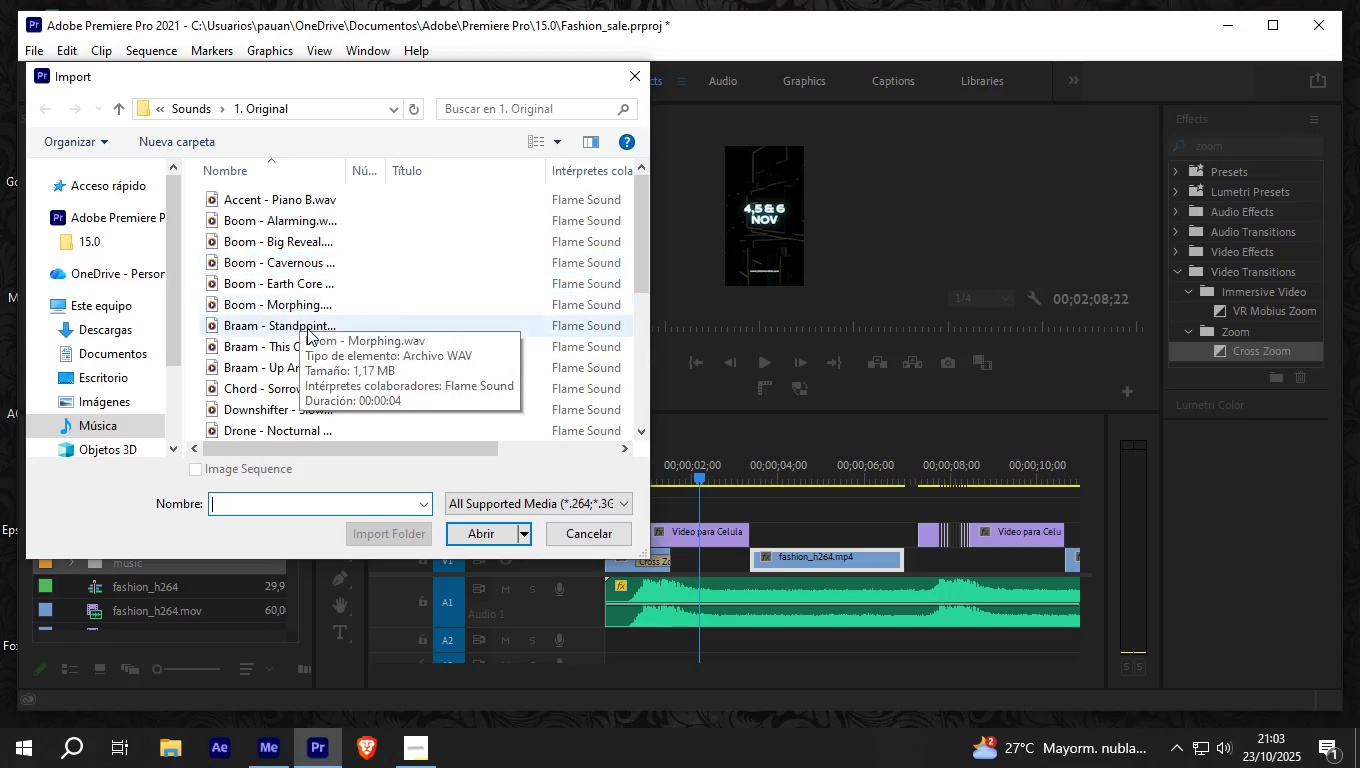 
scroll: coordinate [310, 332], scroll_direction: down, amount: 2.0
 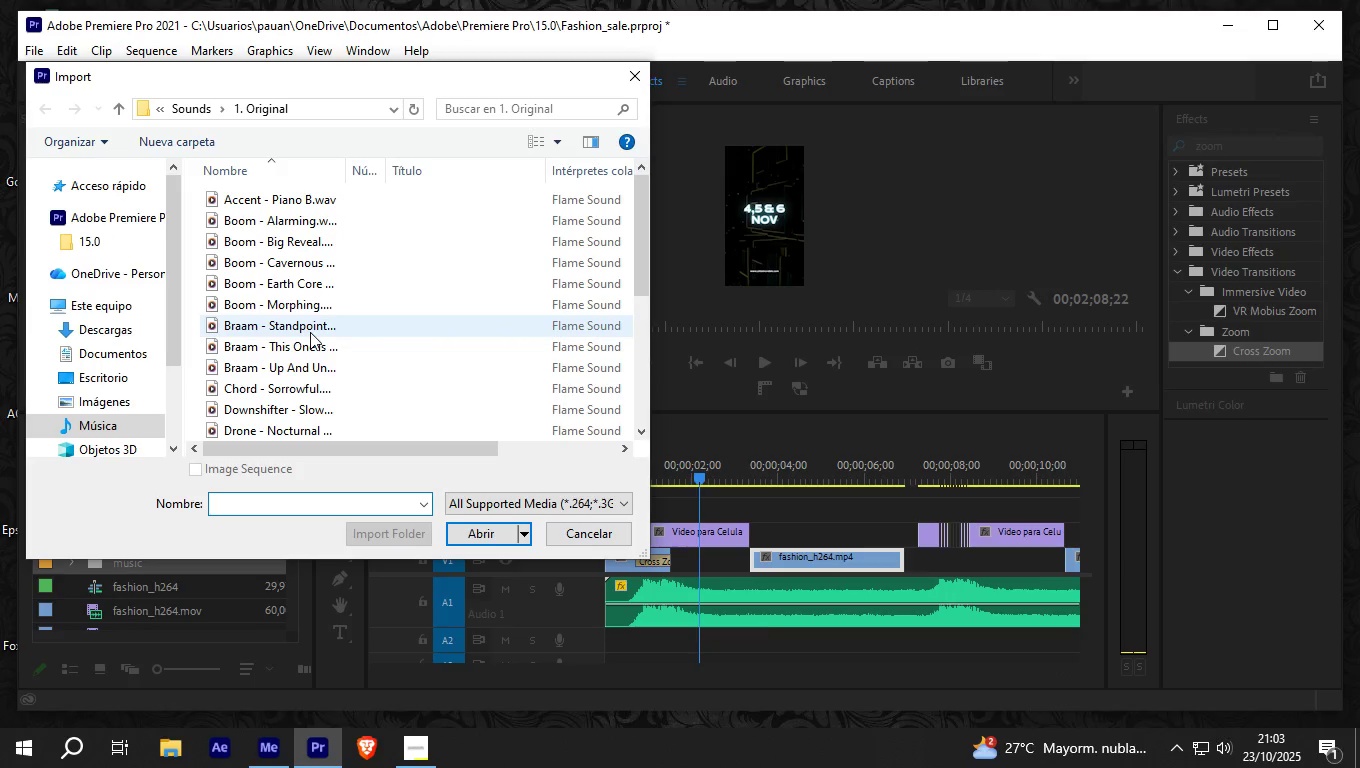 
scroll: coordinate [316, 362], scroll_direction: up, amount: 5.0
 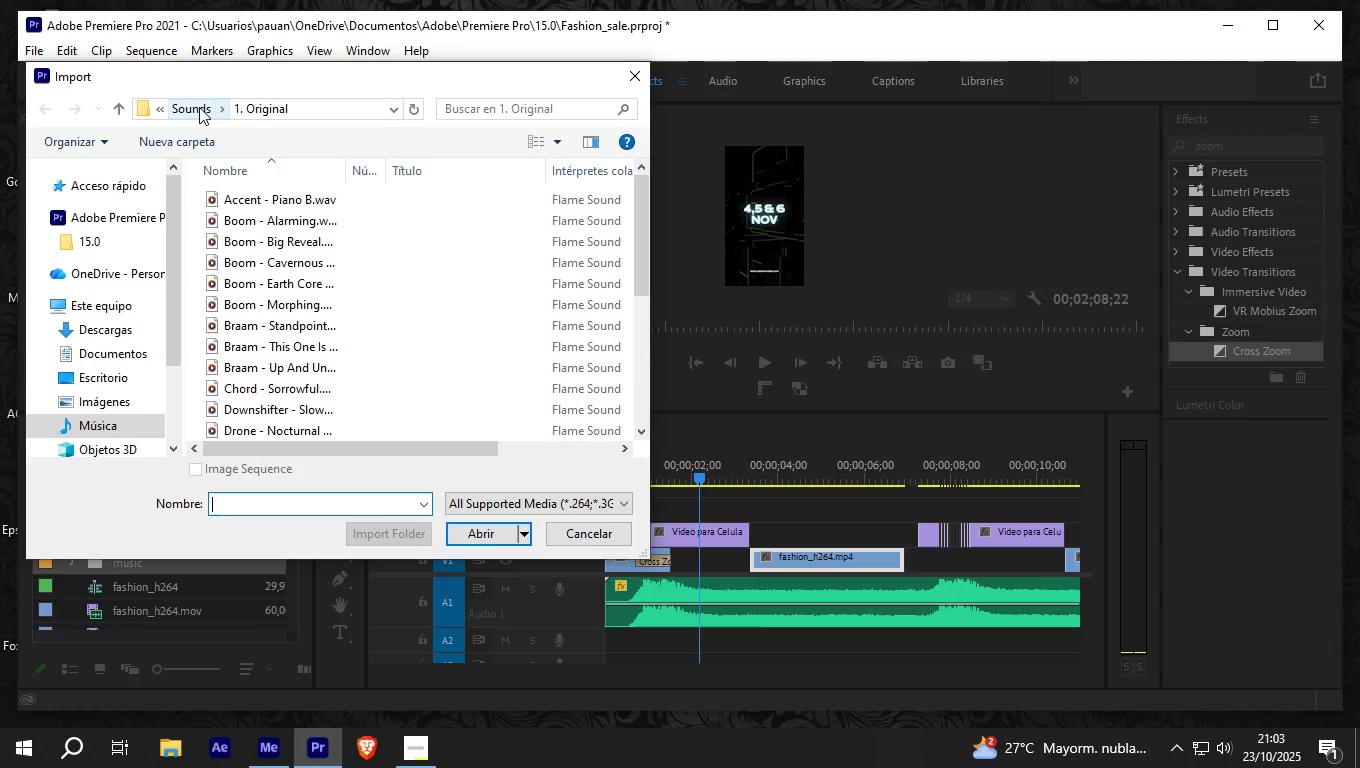 
left_click([199, 107])
 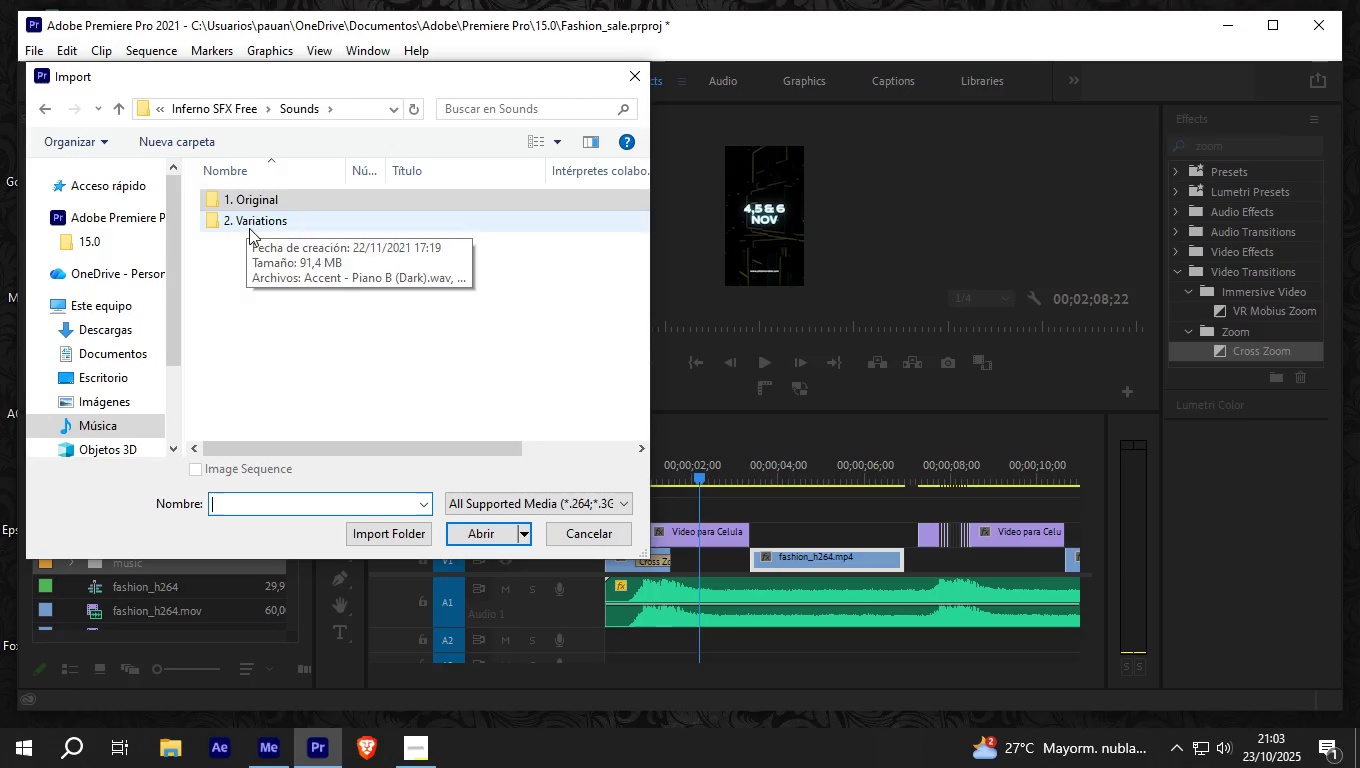 
double_click([249, 228])
 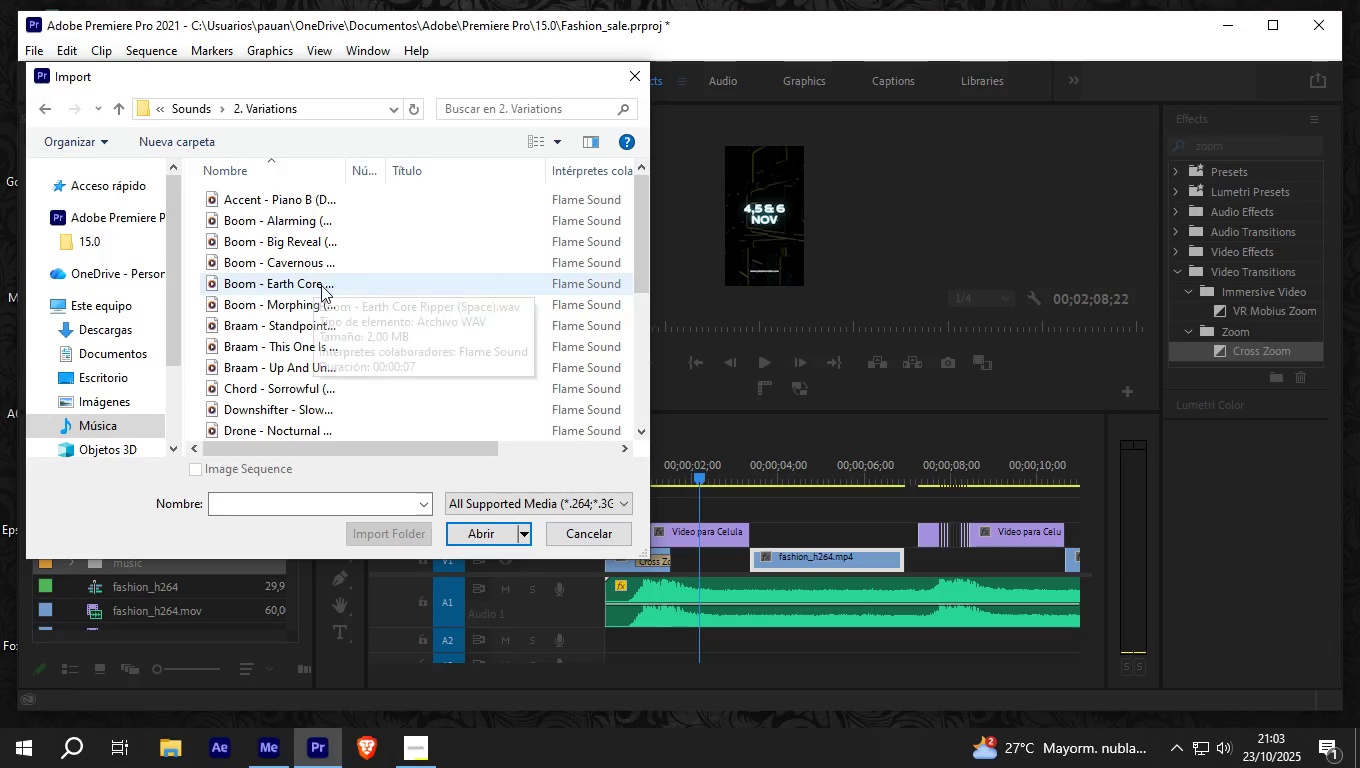 
scroll: coordinate [321, 290], scroll_direction: down, amount: 2.0
 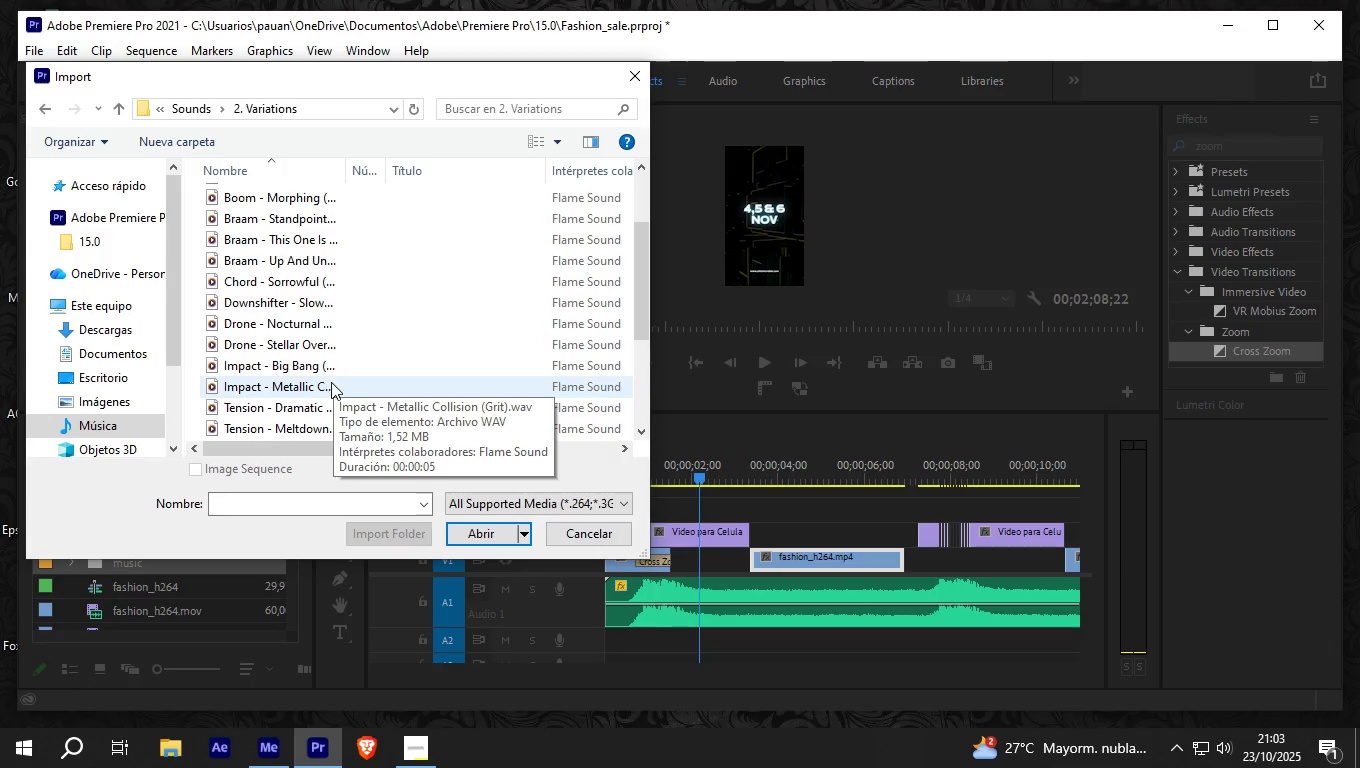 
mouse_move([301, 381])
 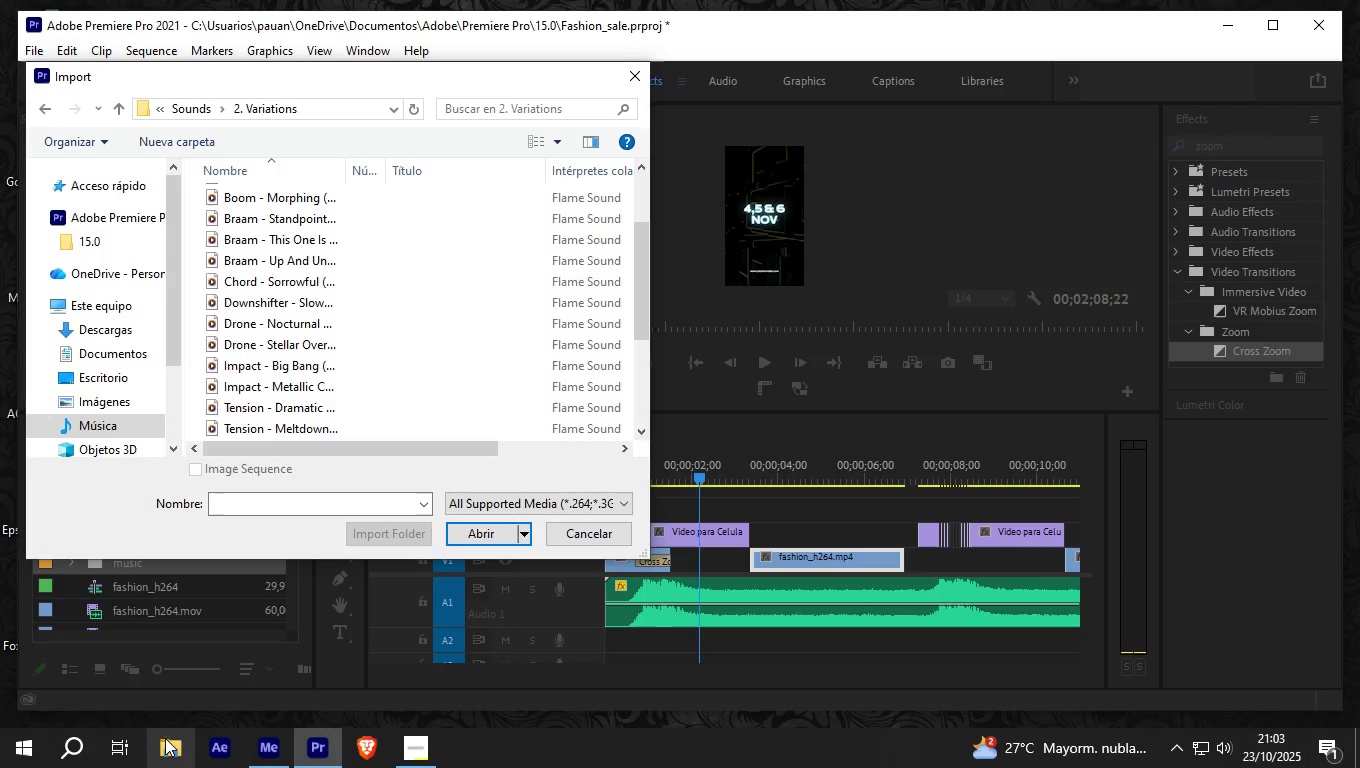 
left_click([165, 738])
 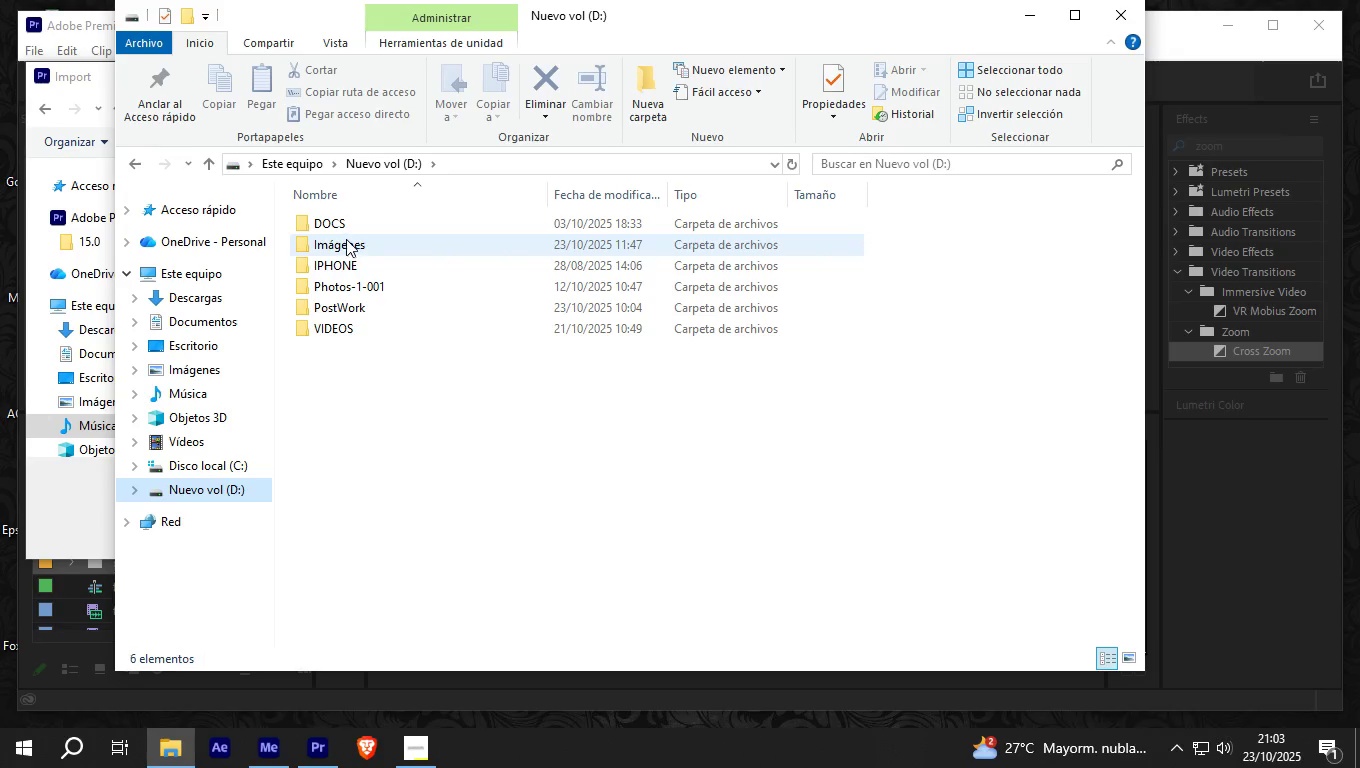 
wait(5.5)
 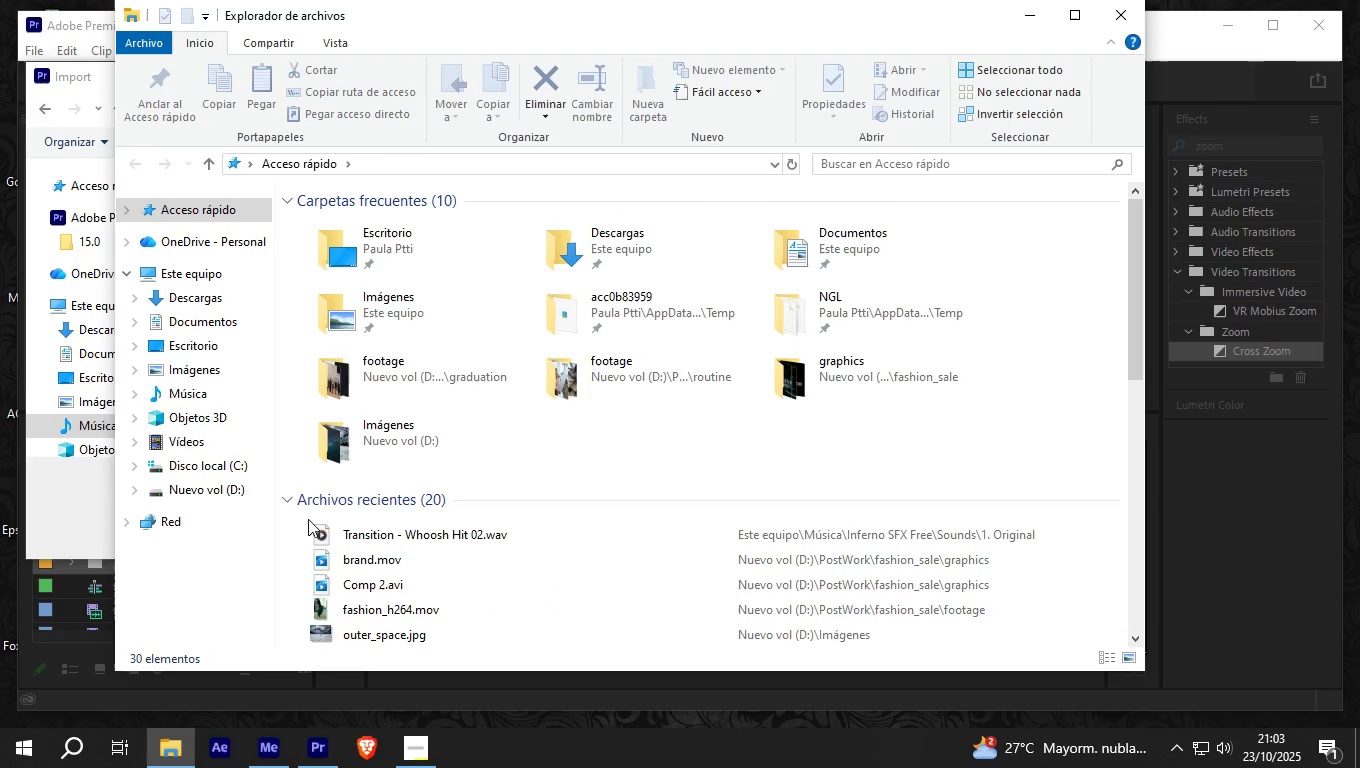 
double_click([334, 330])
 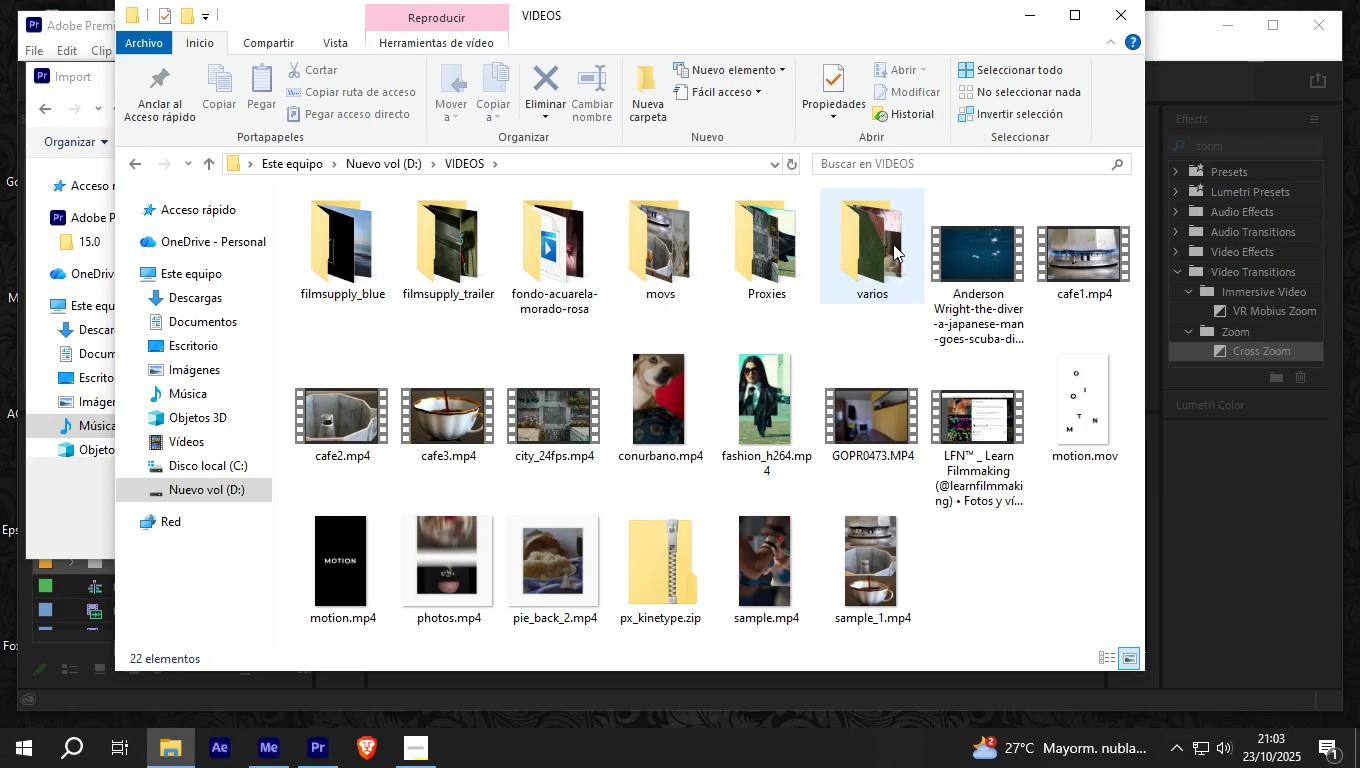 
double_click([892, 245])
 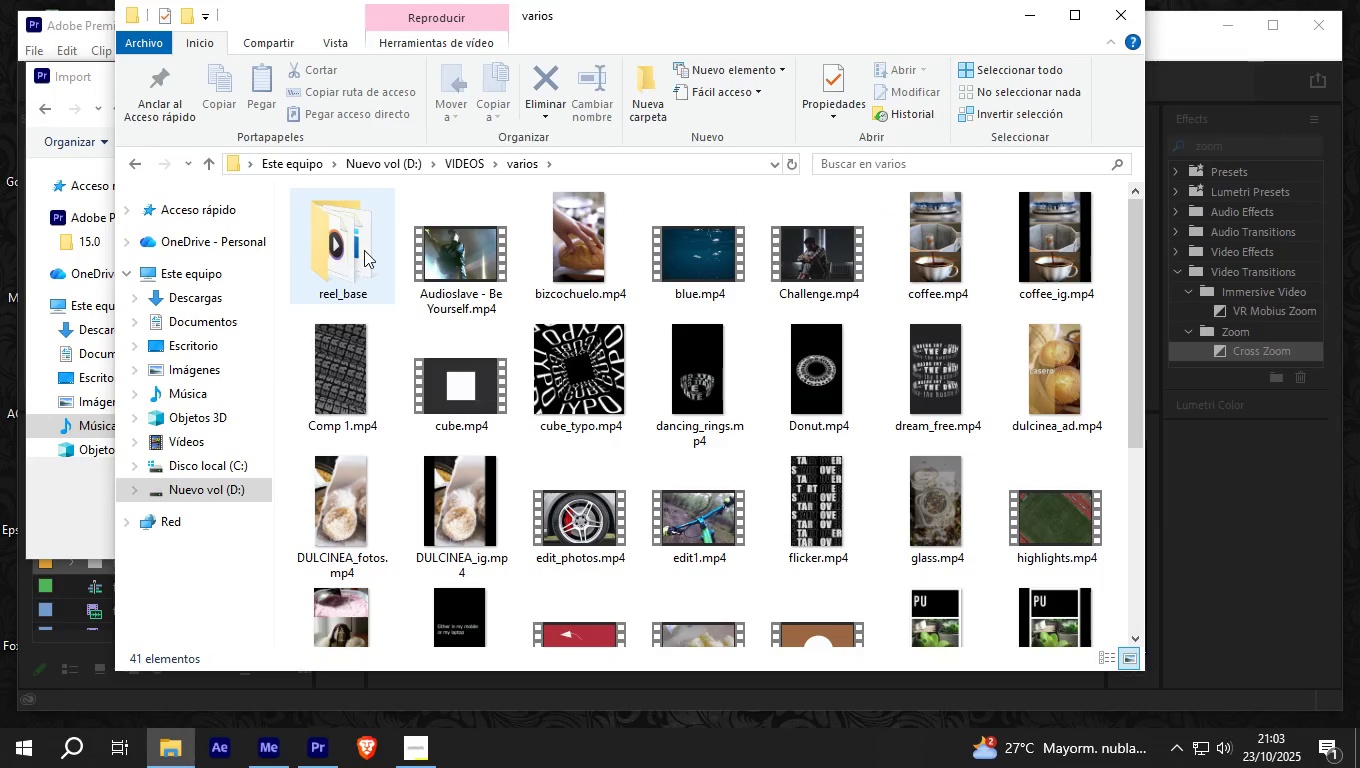 
double_click([364, 250])
 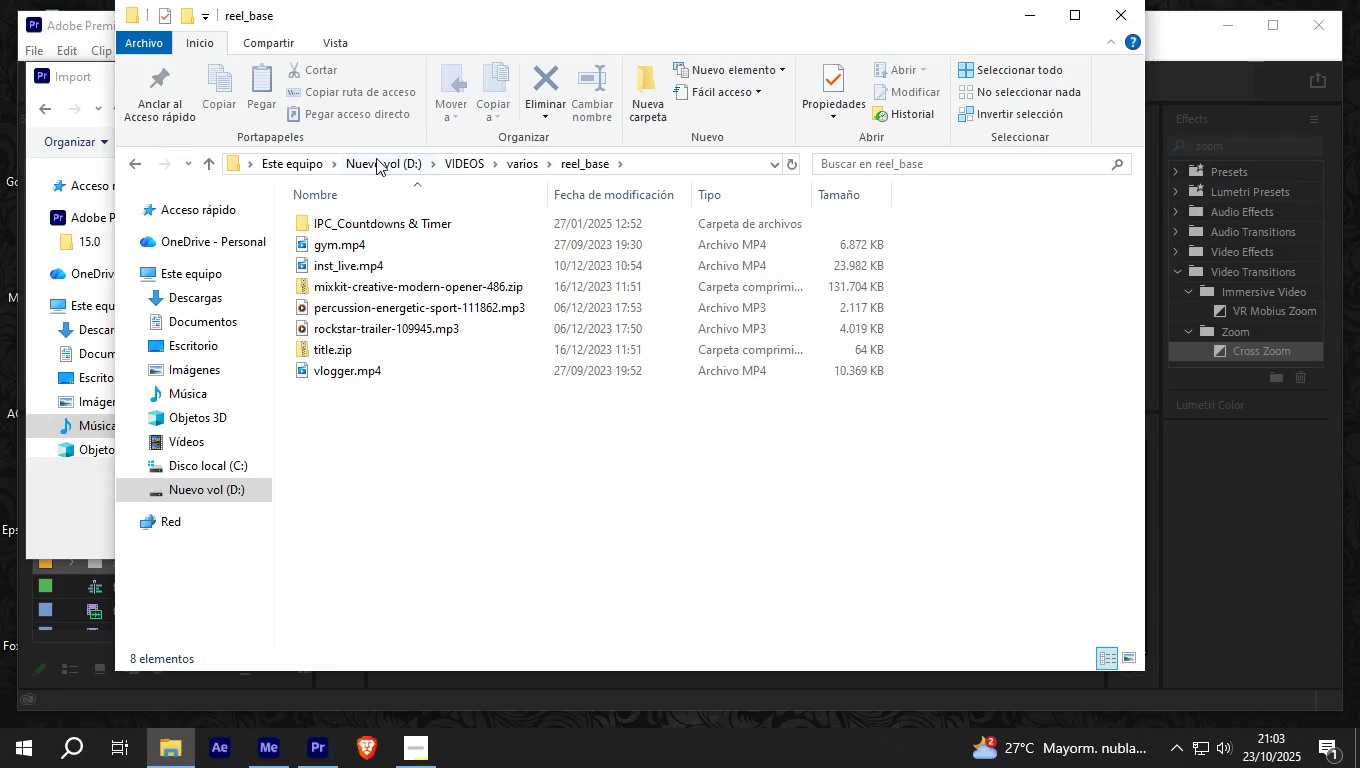 
left_click([479, 165])
 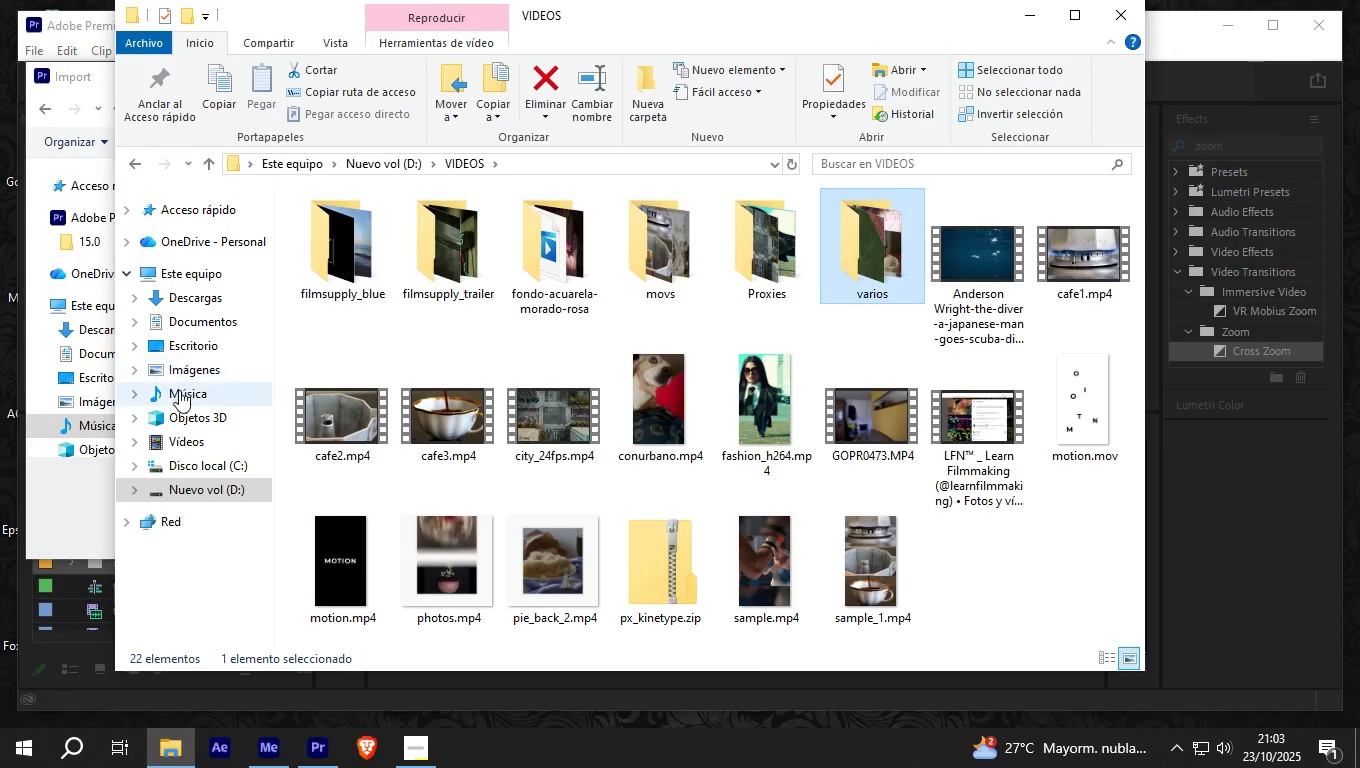 
left_click([179, 392])
 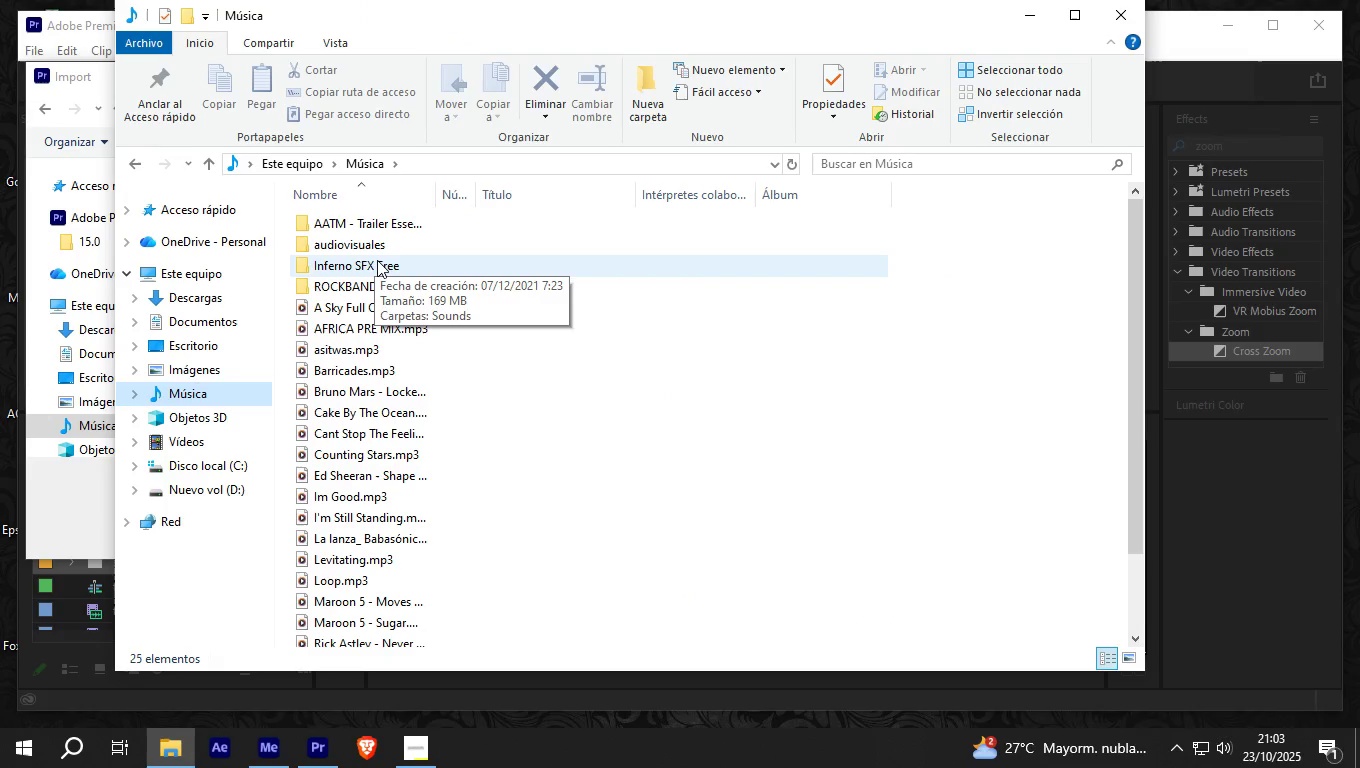 
double_click([377, 248])
 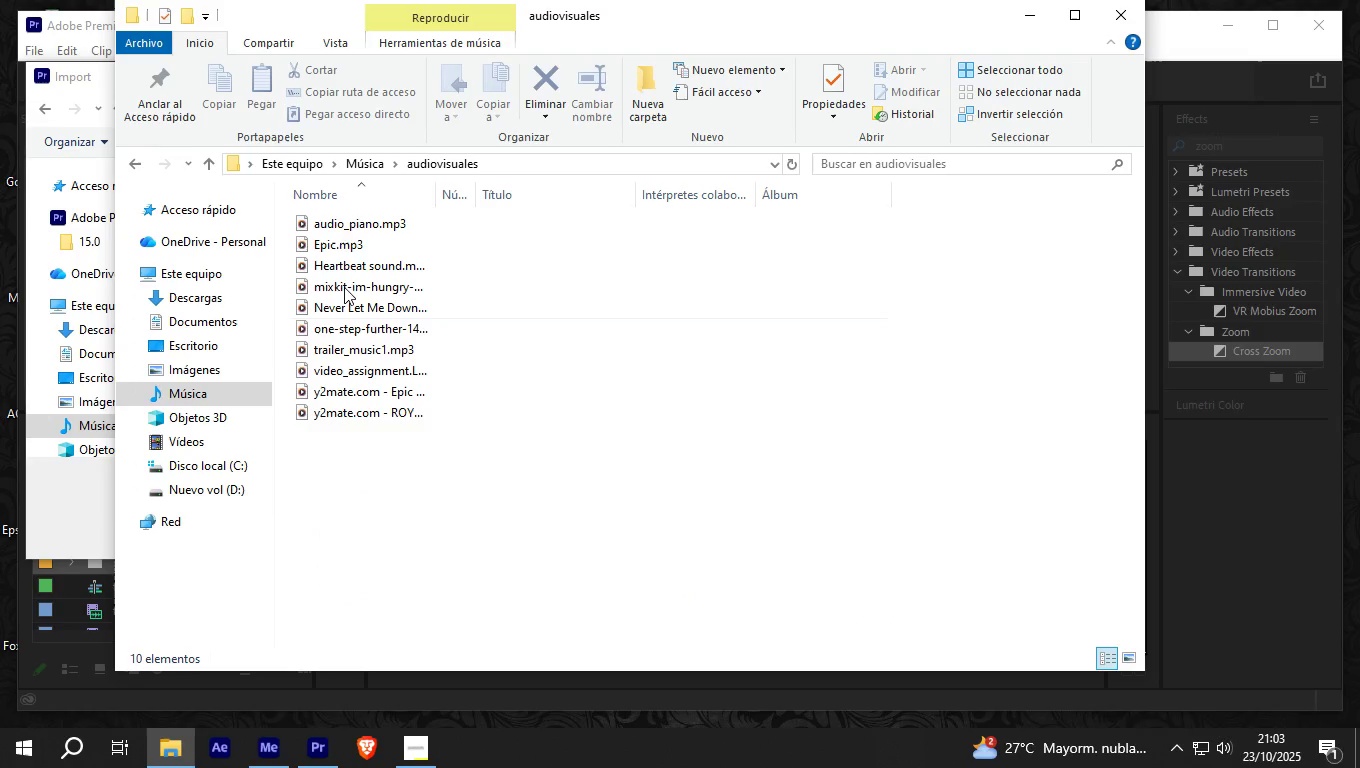 
left_click([356, 162])
 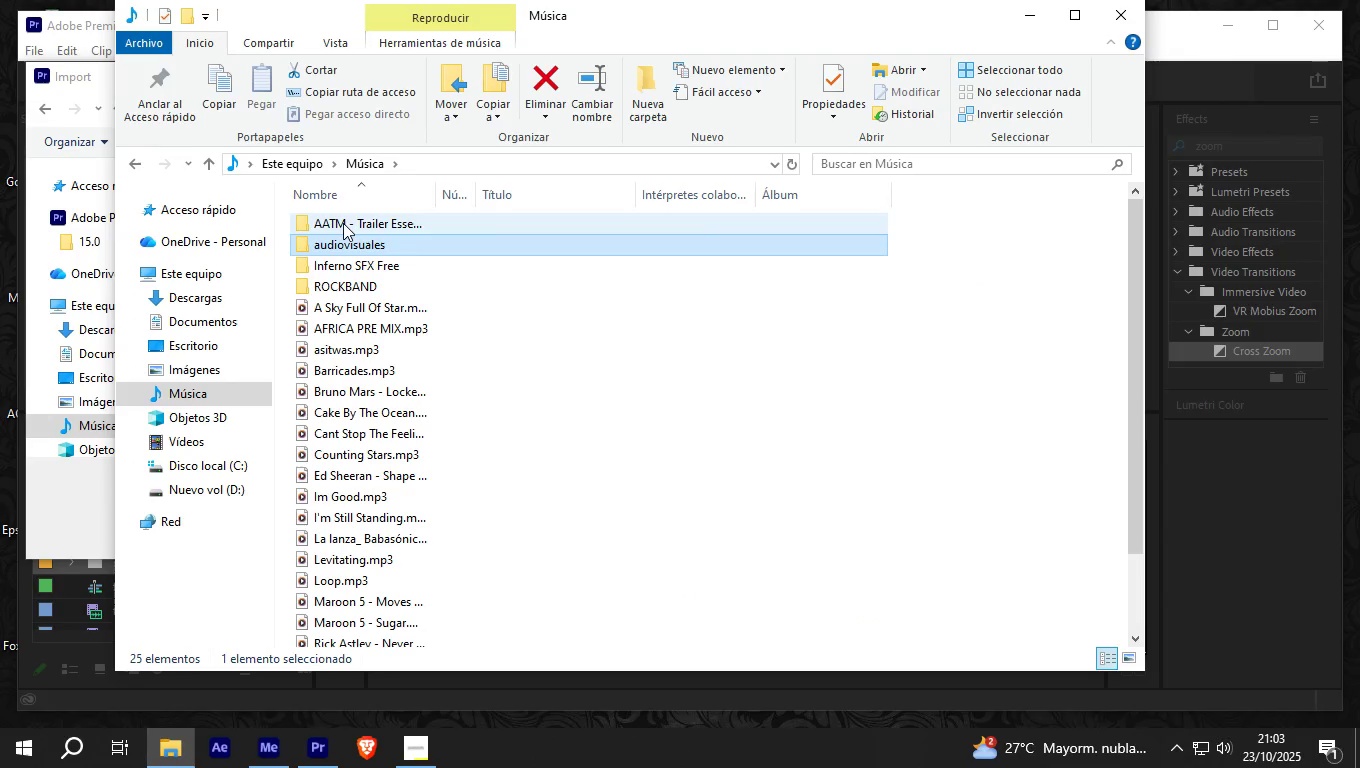 
double_click([343, 223])
 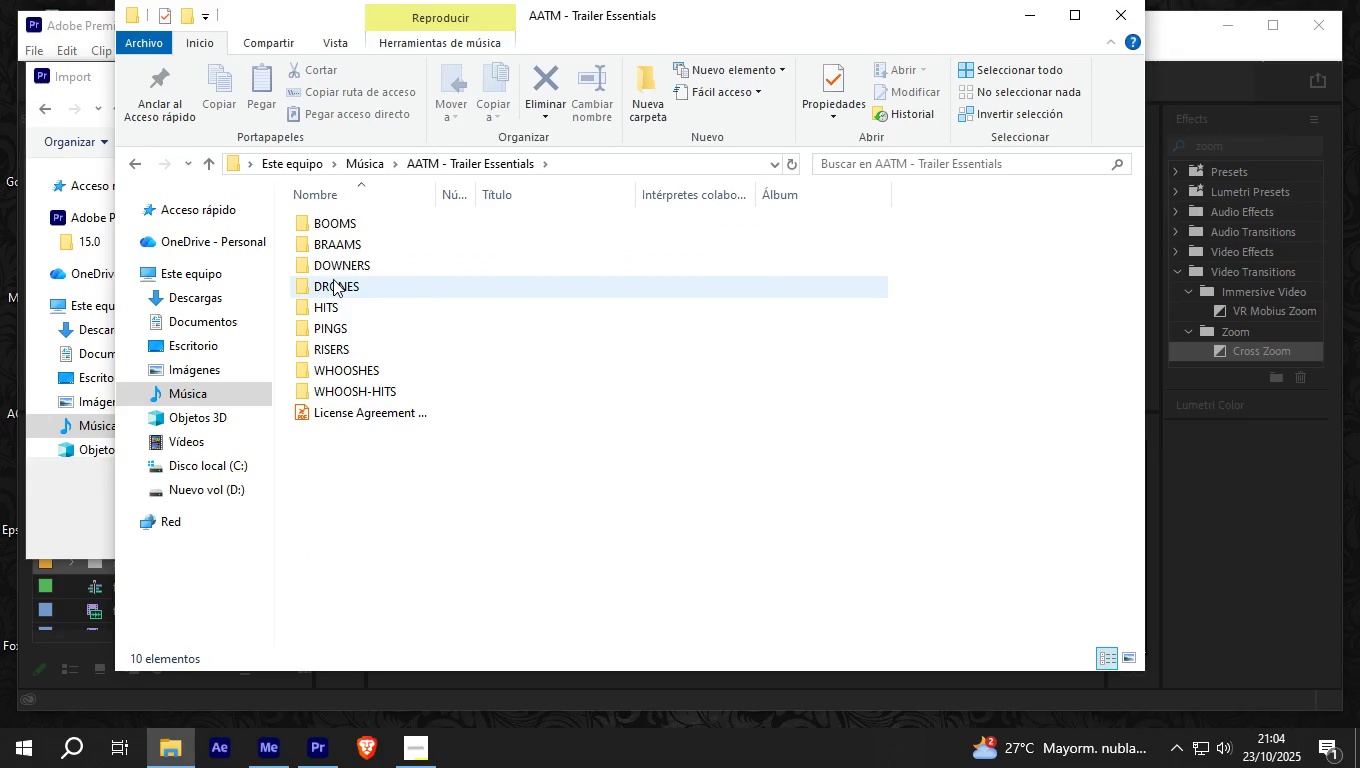 
double_click([333, 279])
 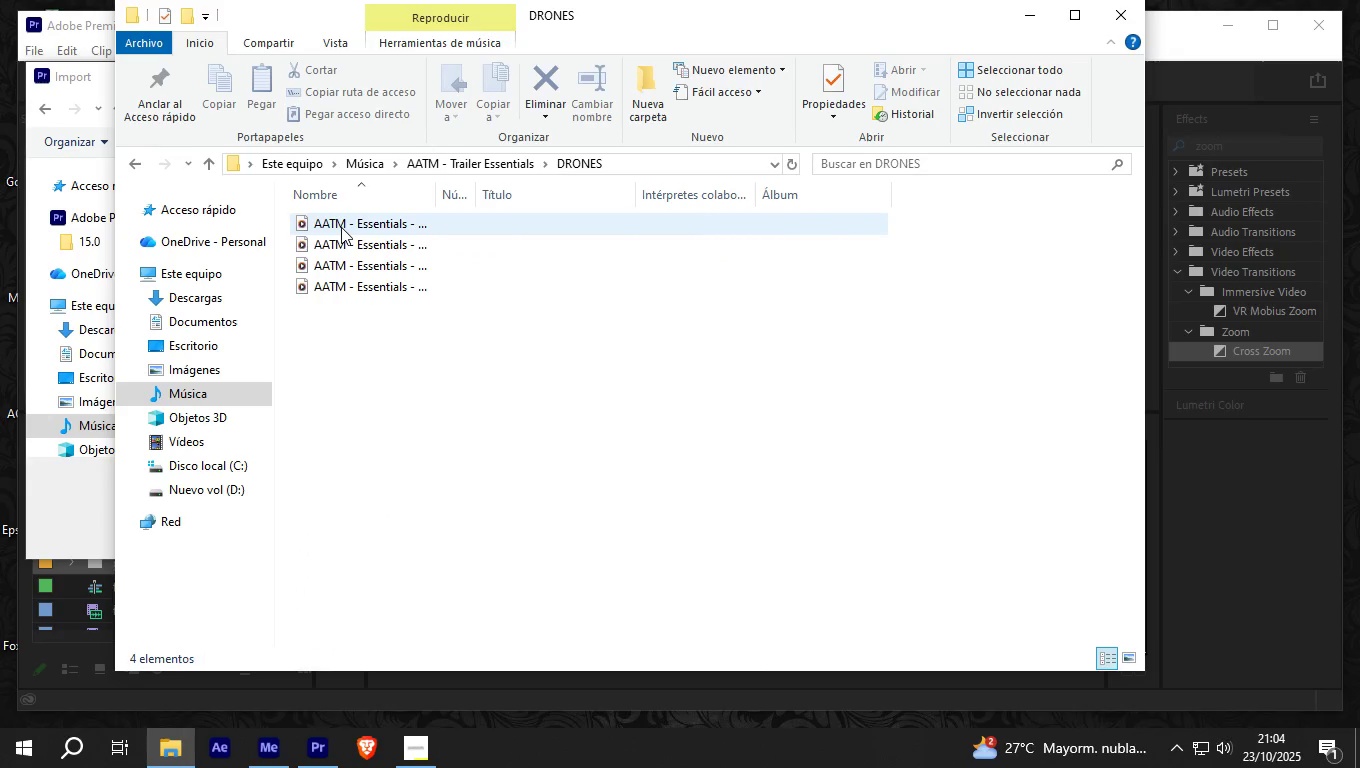 
double_click([341, 227])
 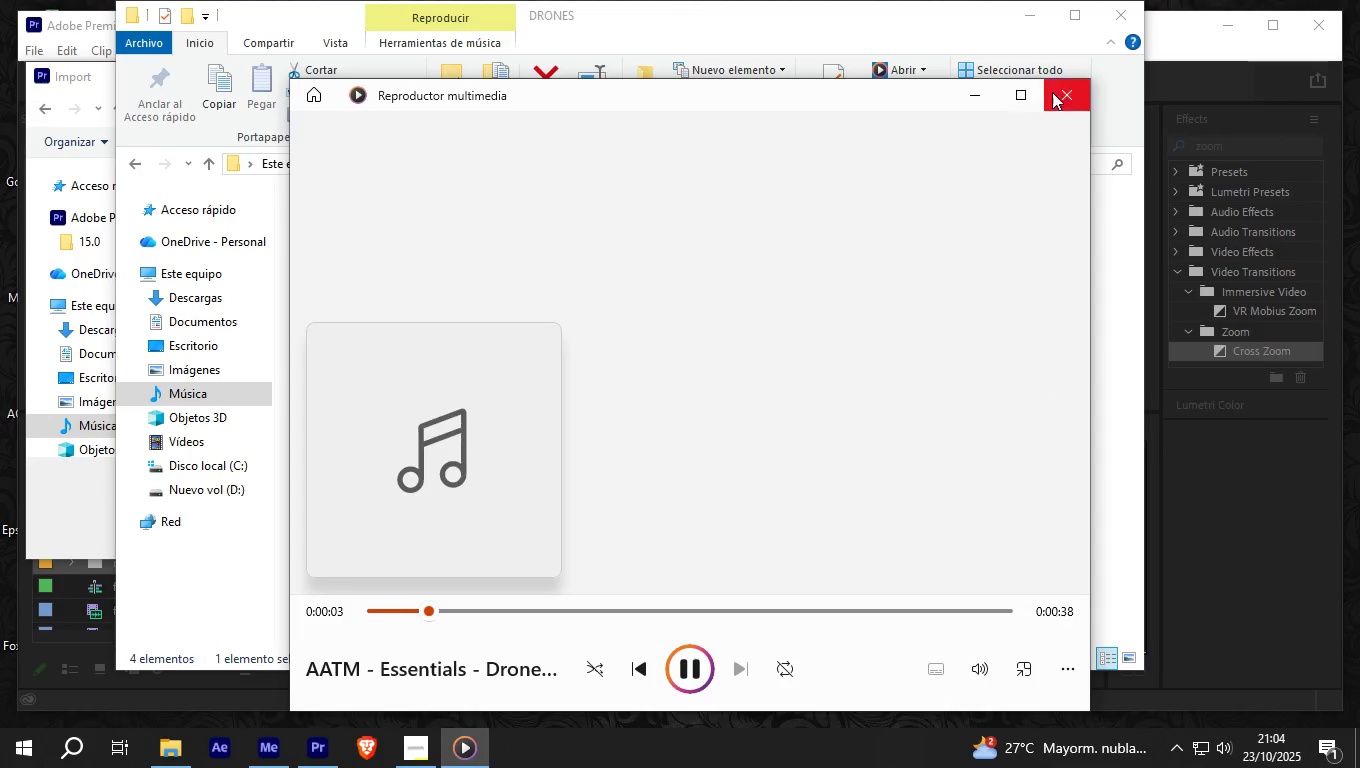 
wait(7.12)
 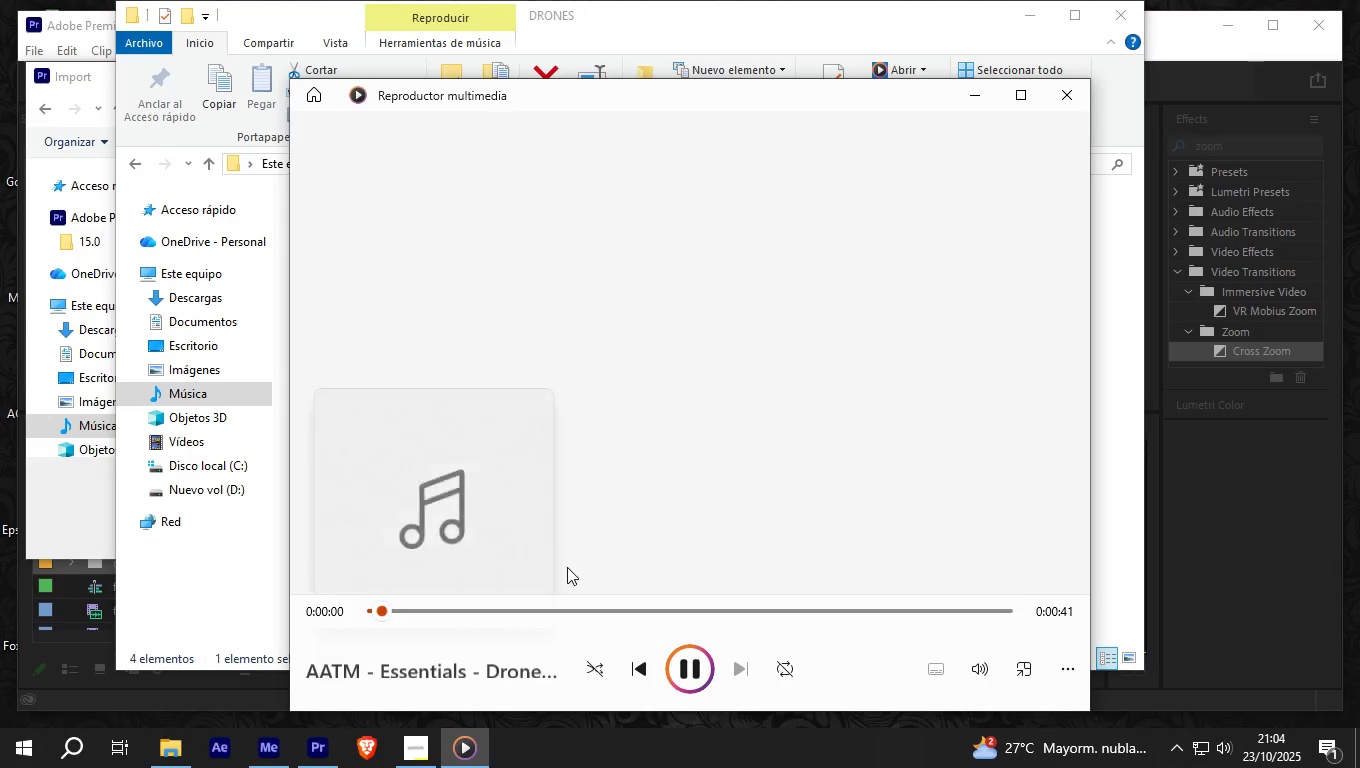 
left_click([1072, 95])
 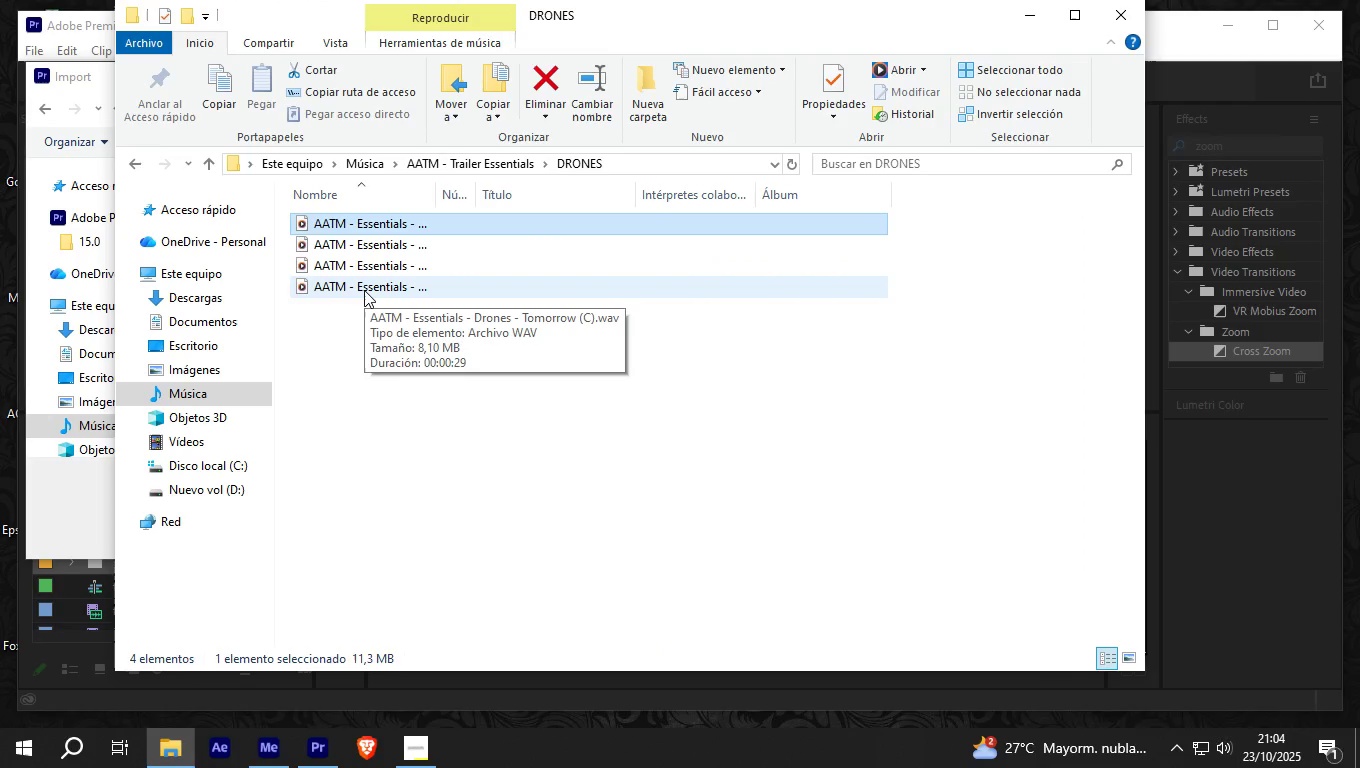 
wait(6.84)
 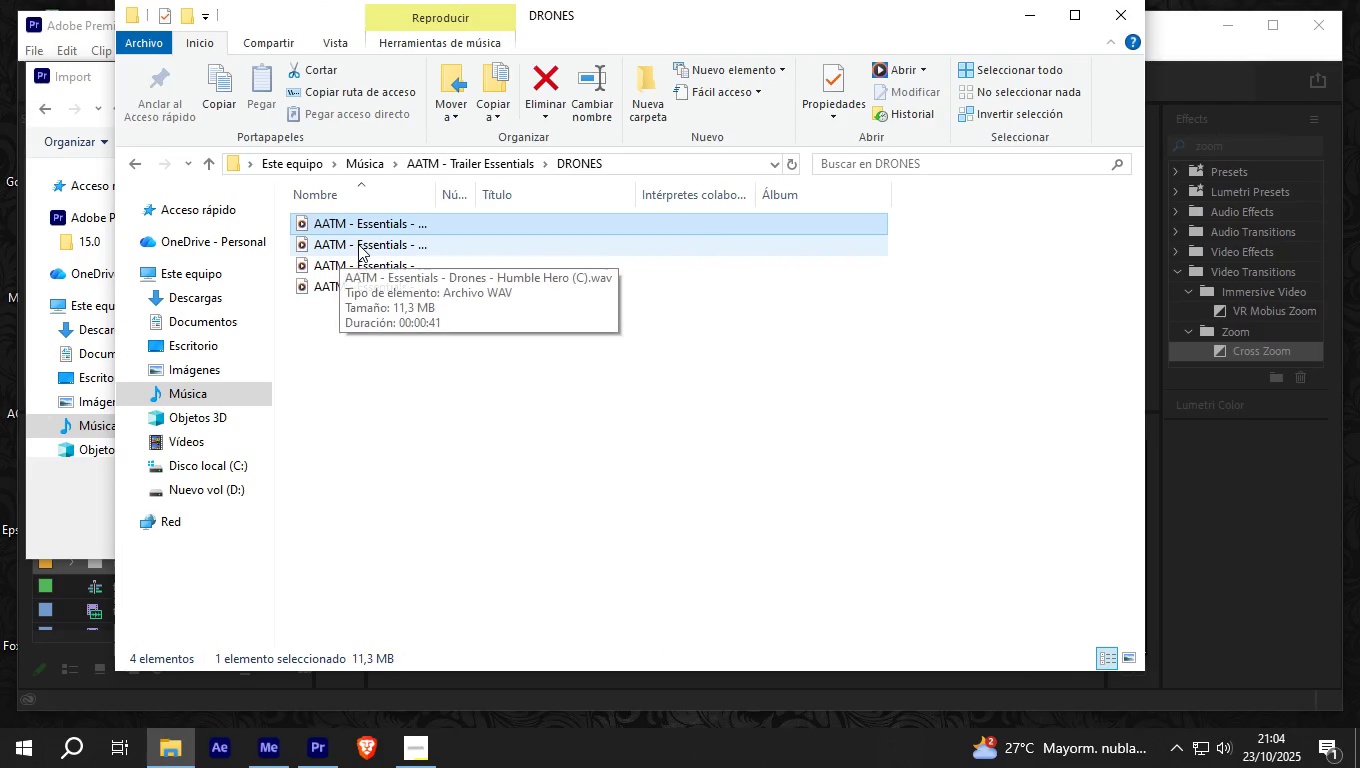 
left_click([484, 160])
 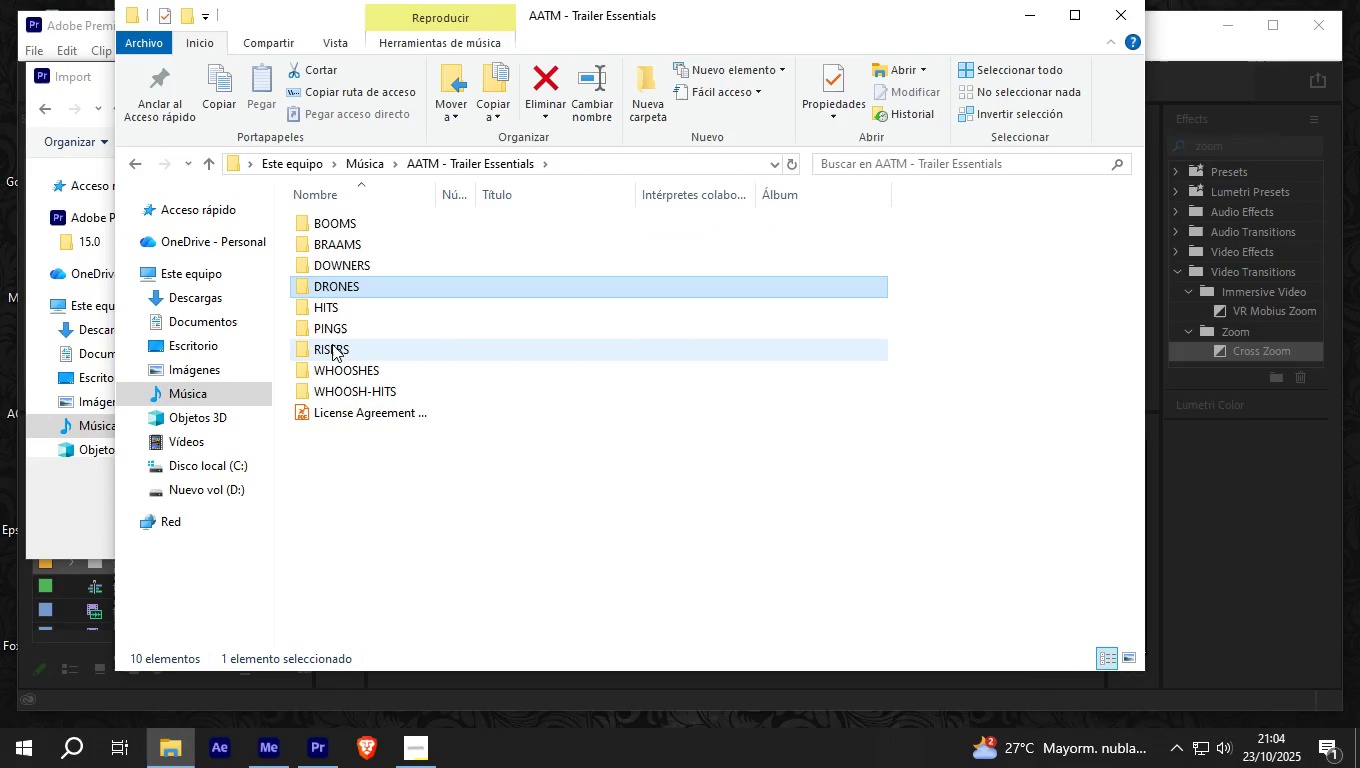 
double_click([332, 344])
 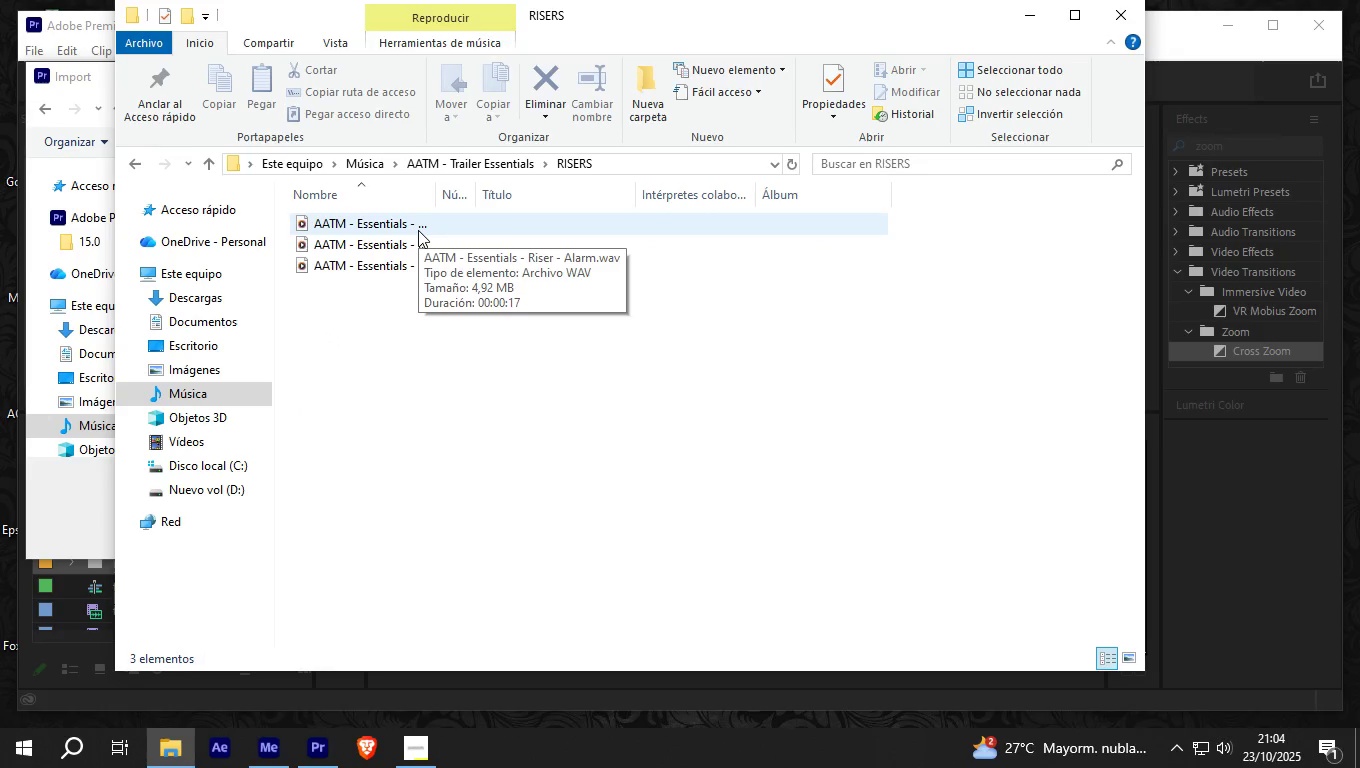 
double_click([418, 230])
 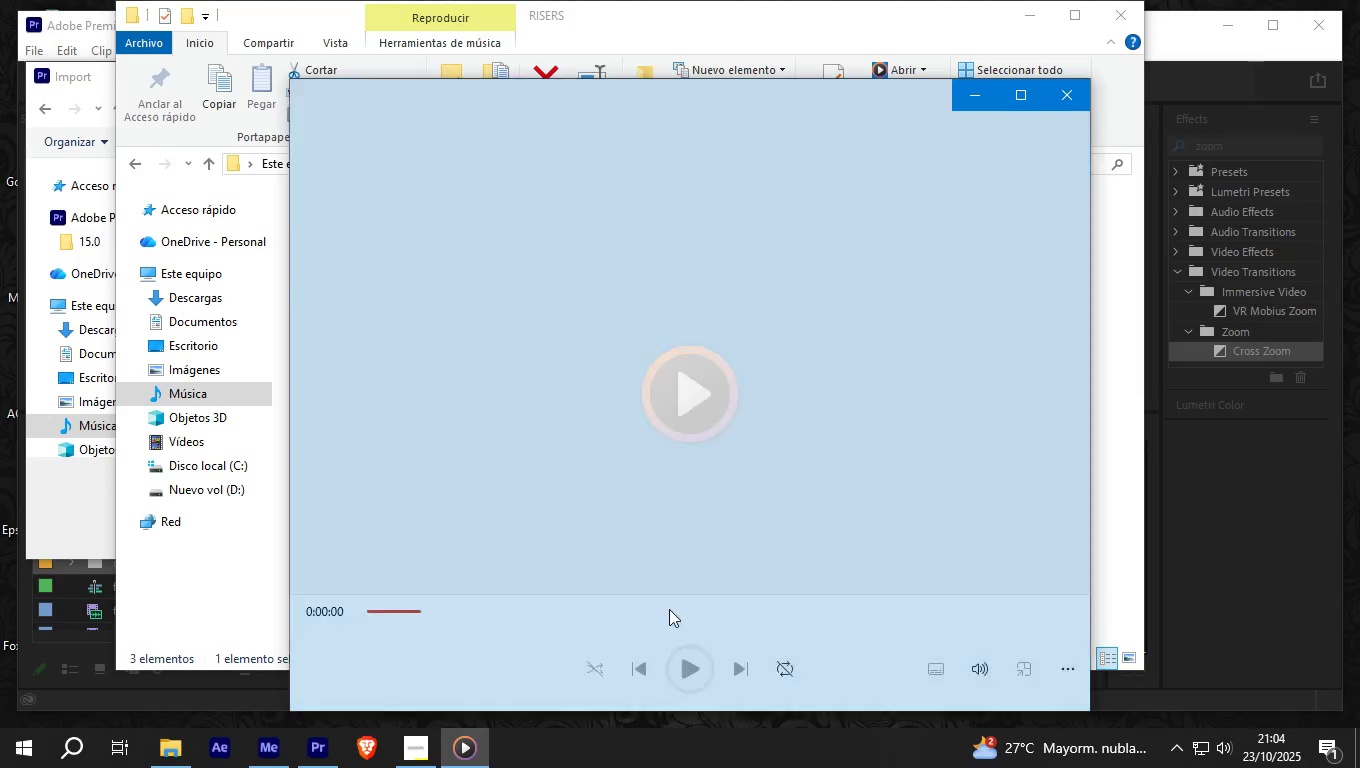 
mouse_move([681, 644])
 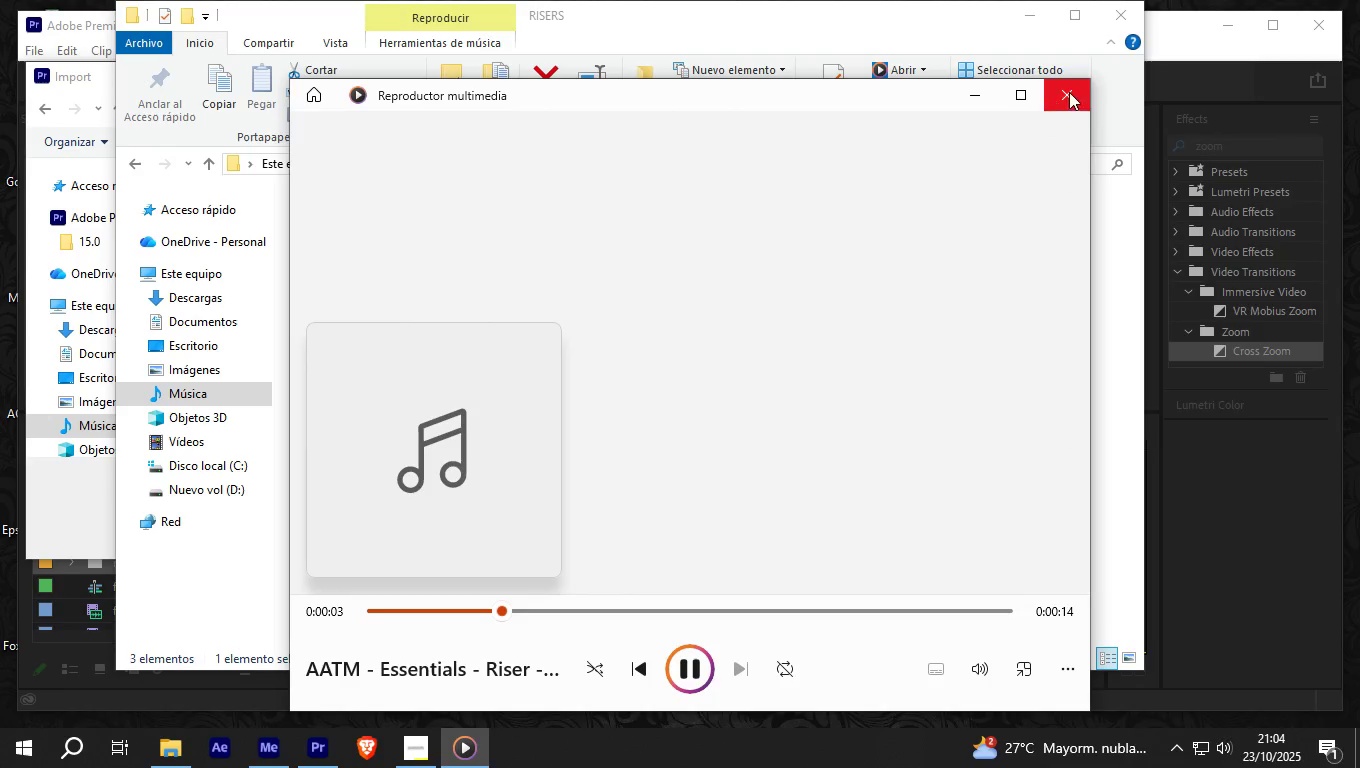 
left_click([1069, 92])
 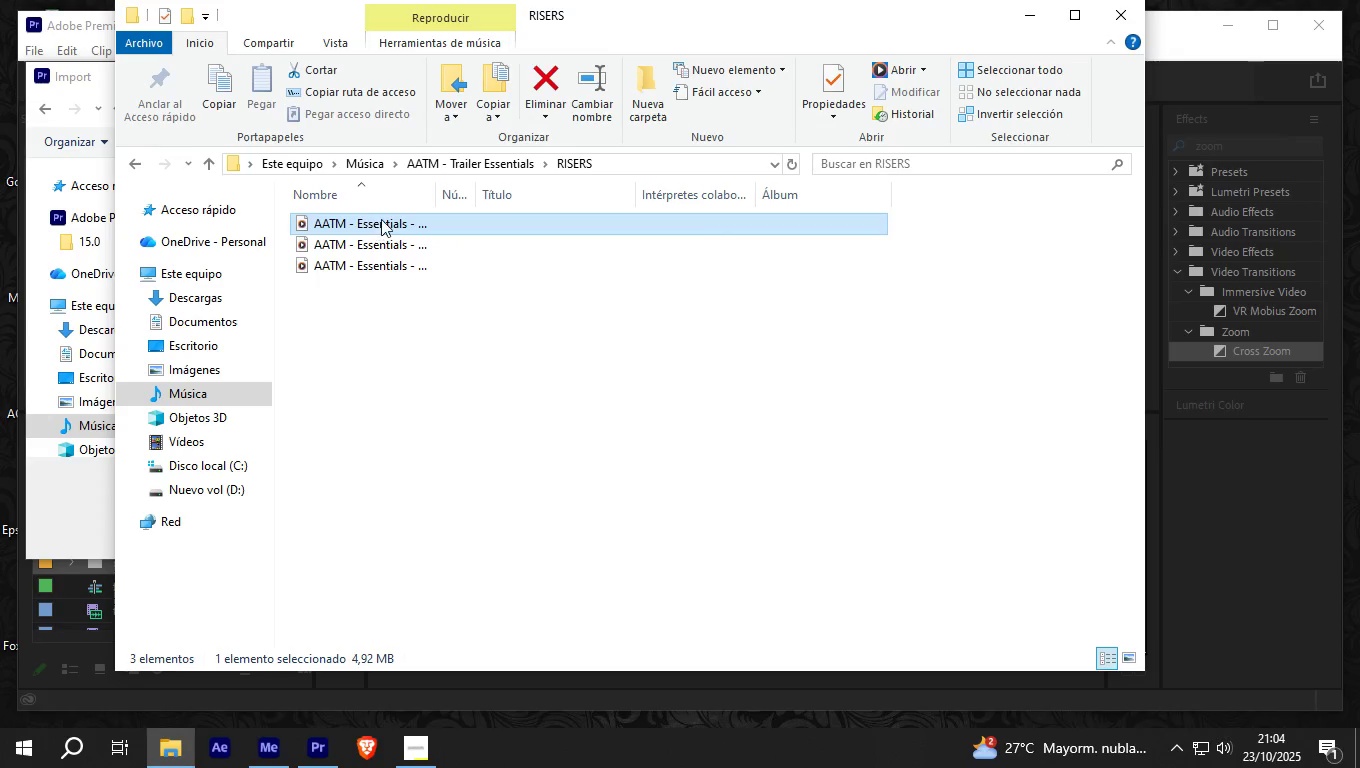 
left_click_drag(start_coordinate=[381, 219], to_coordinate=[1186, 570])
 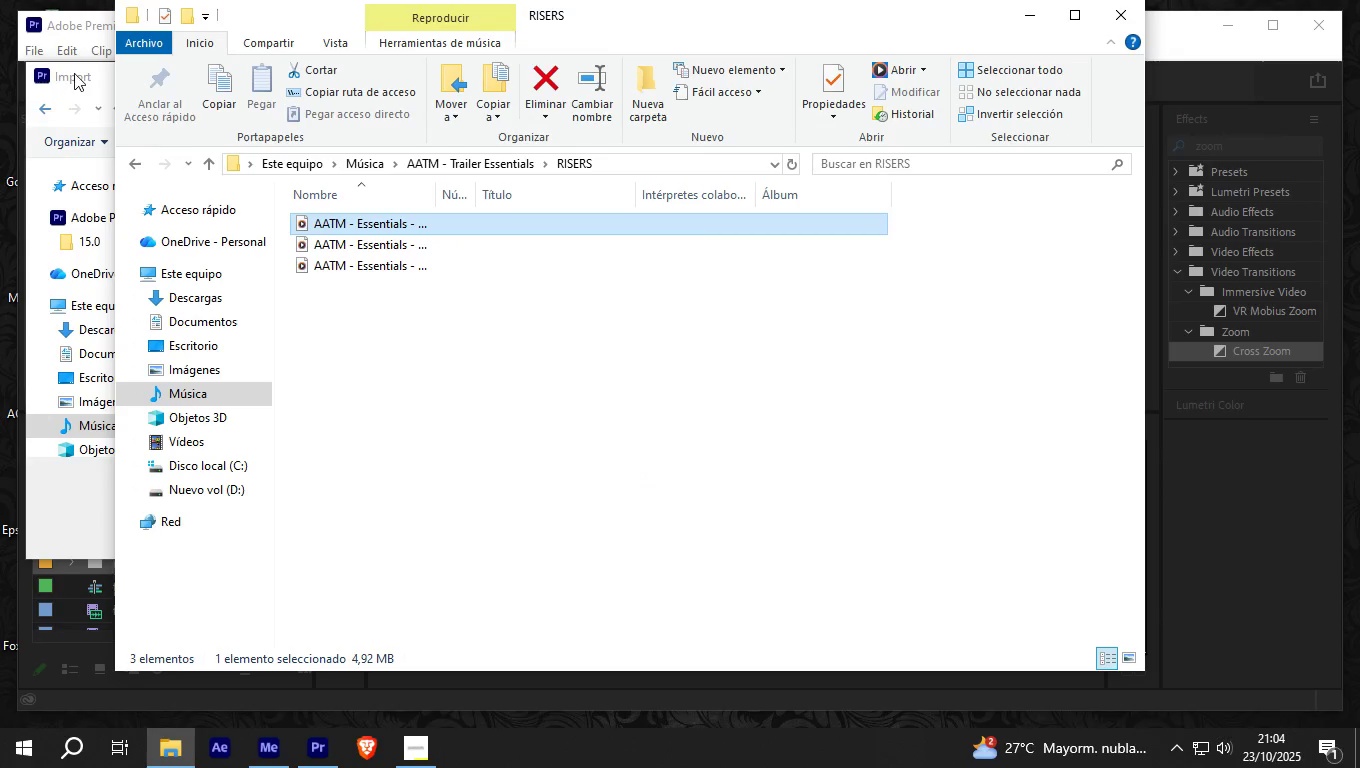 
left_click([74, 73])
 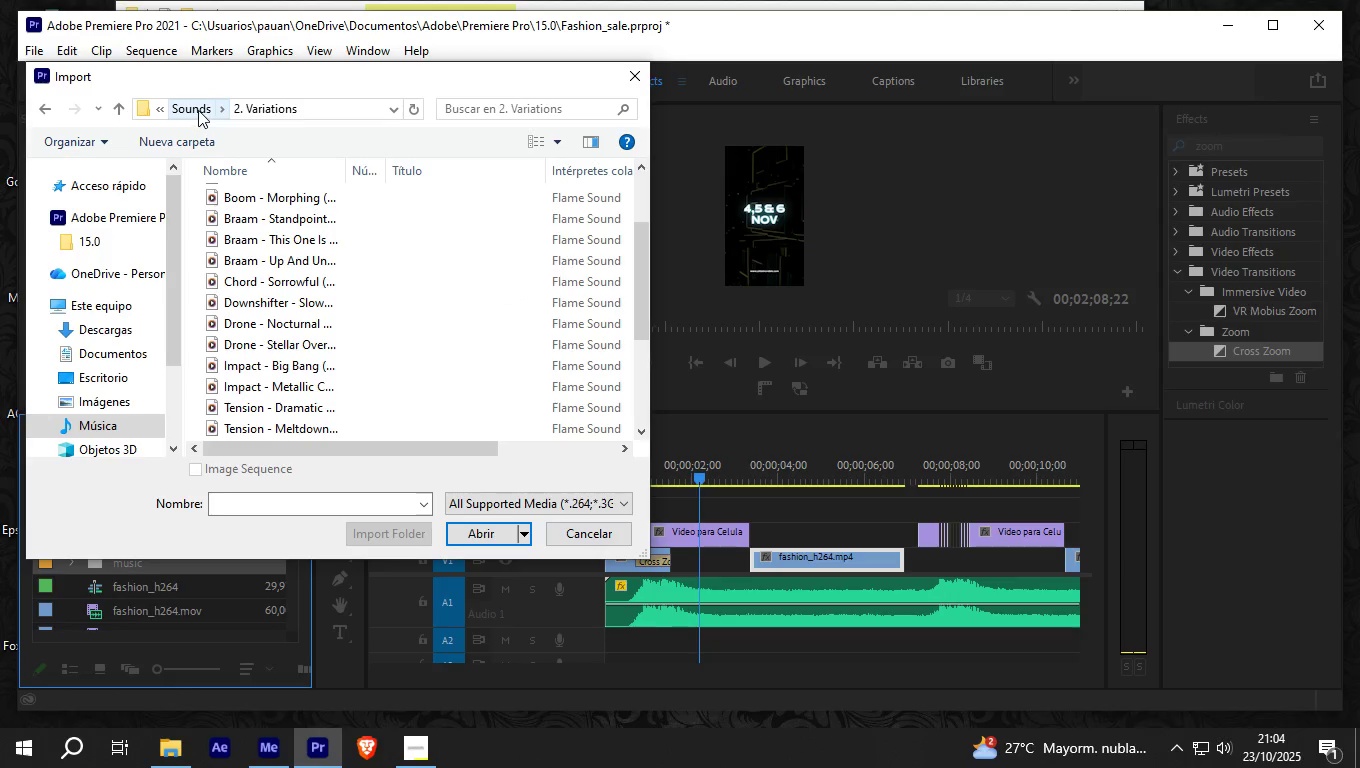 
left_click([198, 110])
 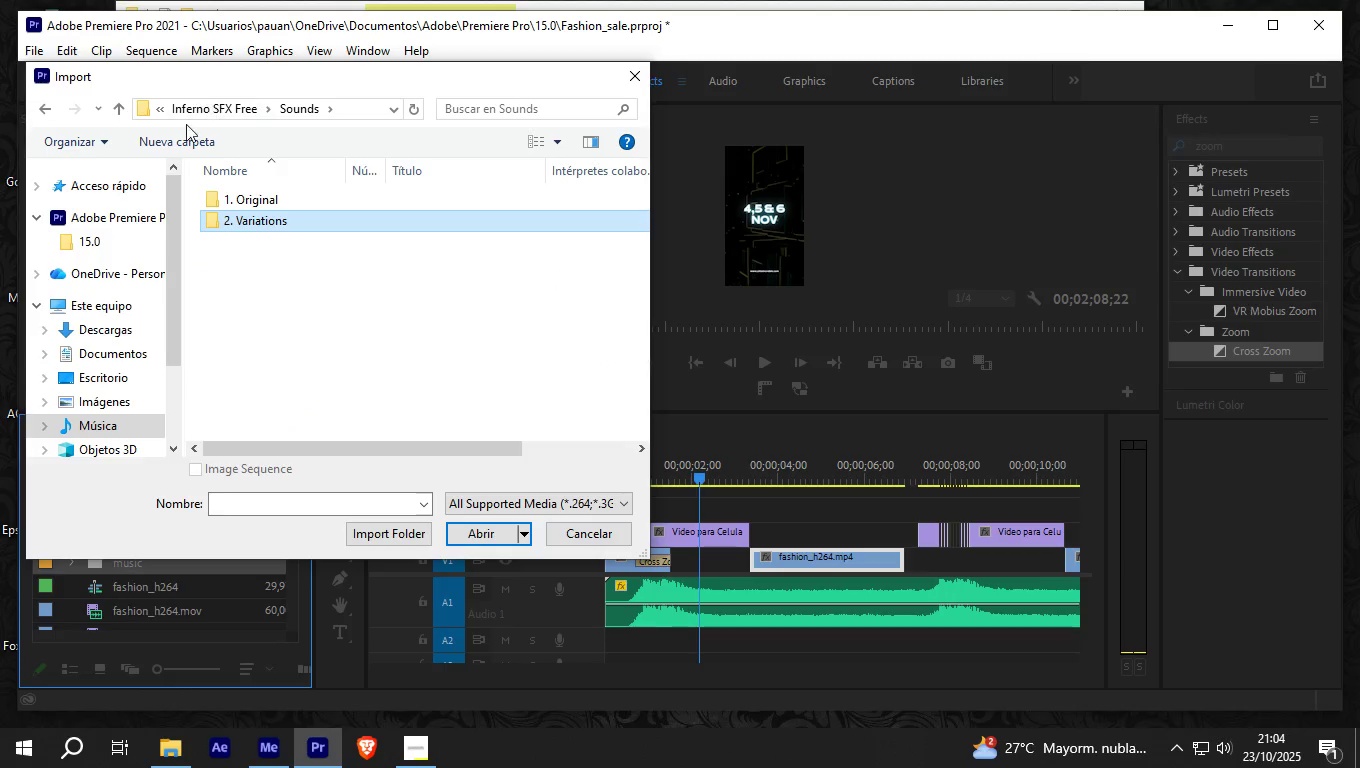 
left_click([203, 116])
 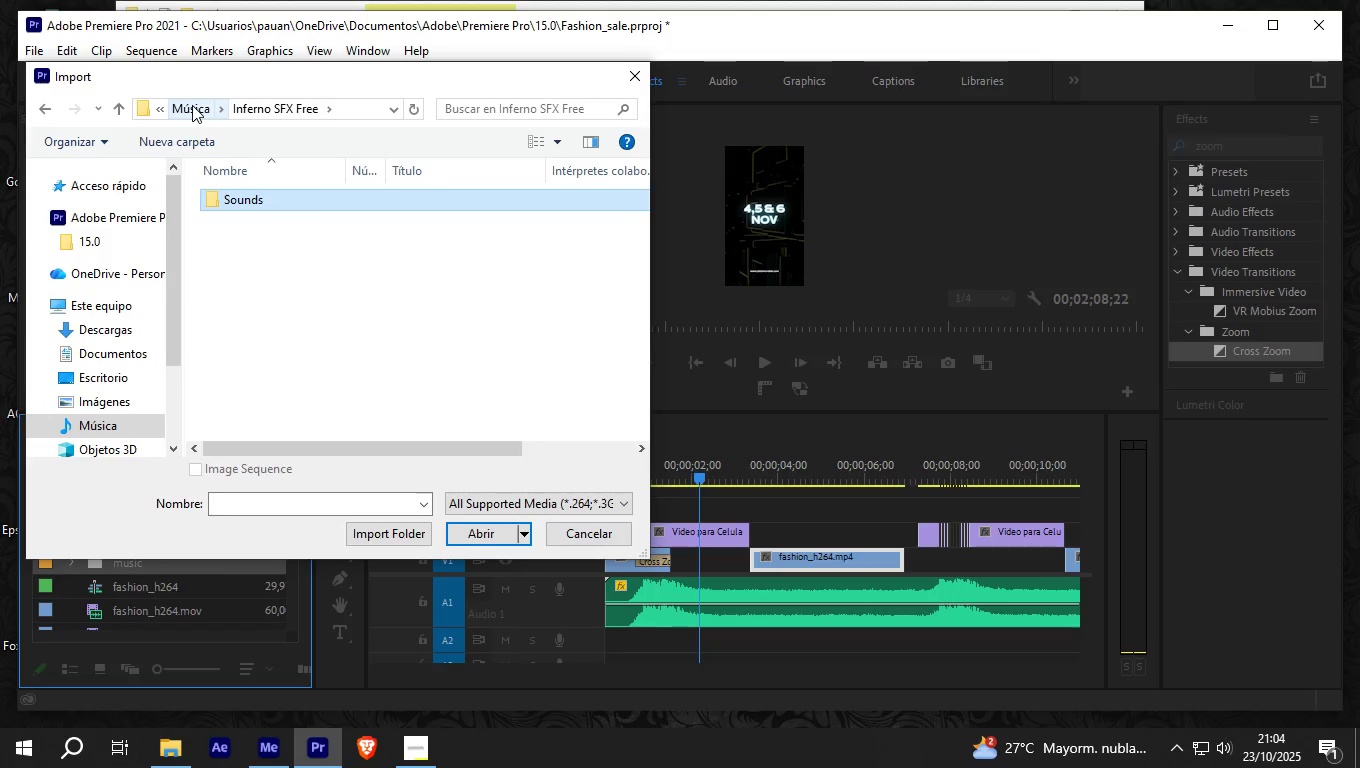 
left_click([192, 105])
 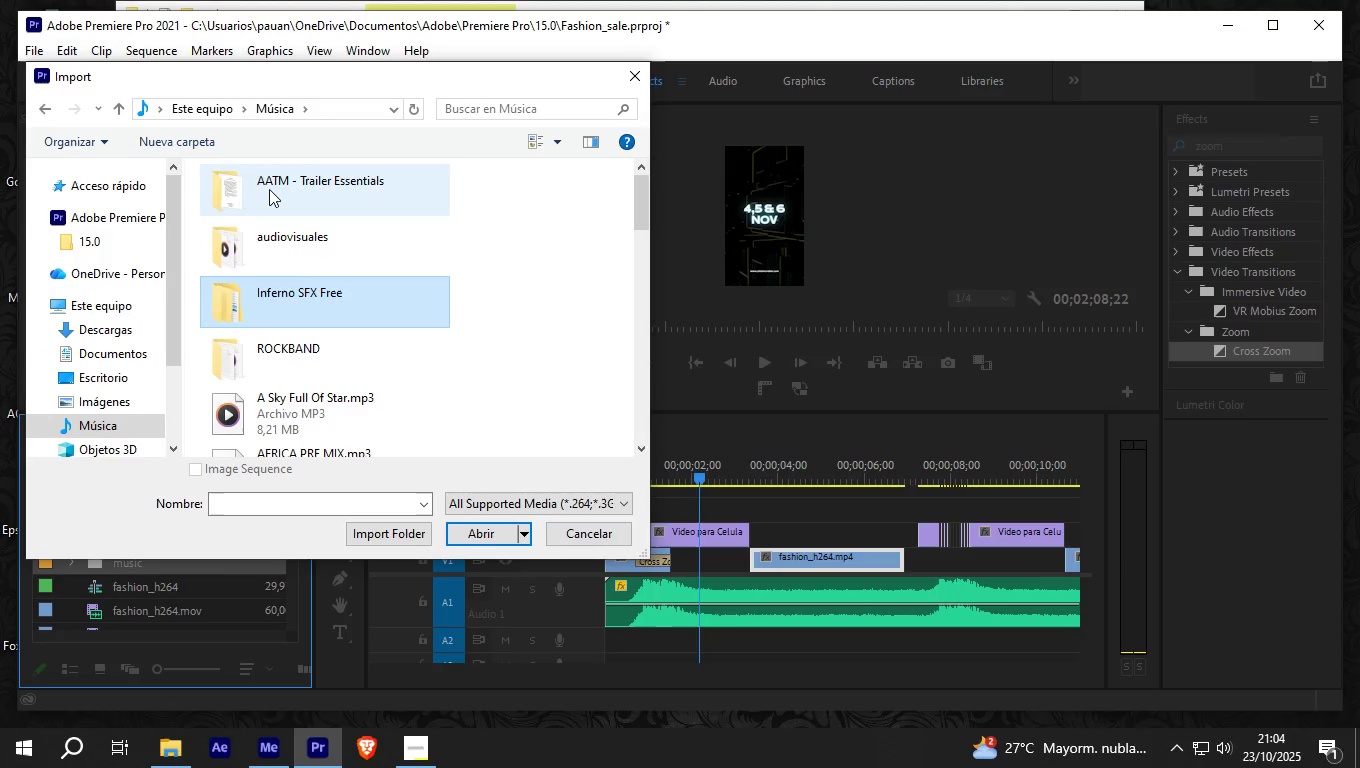 
double_click([269, 189])
 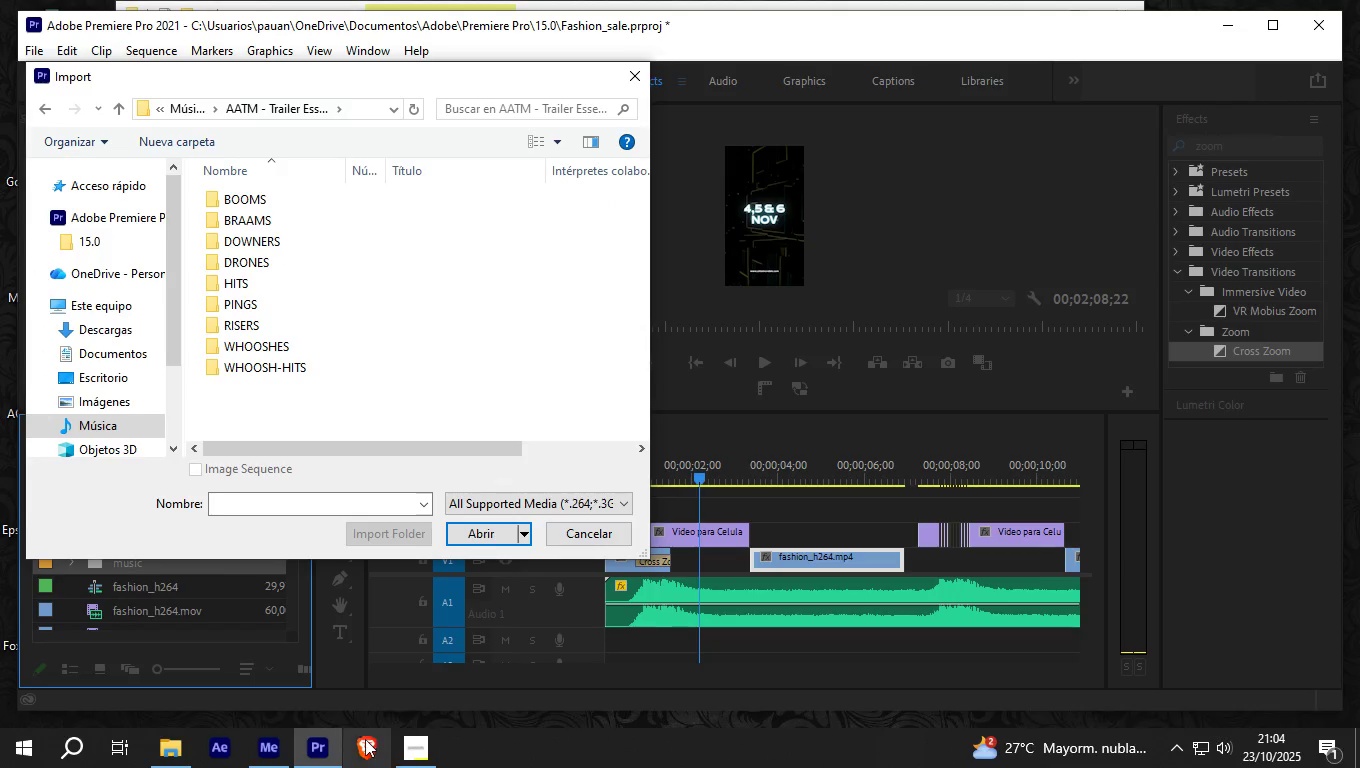 
wait(5.44)
 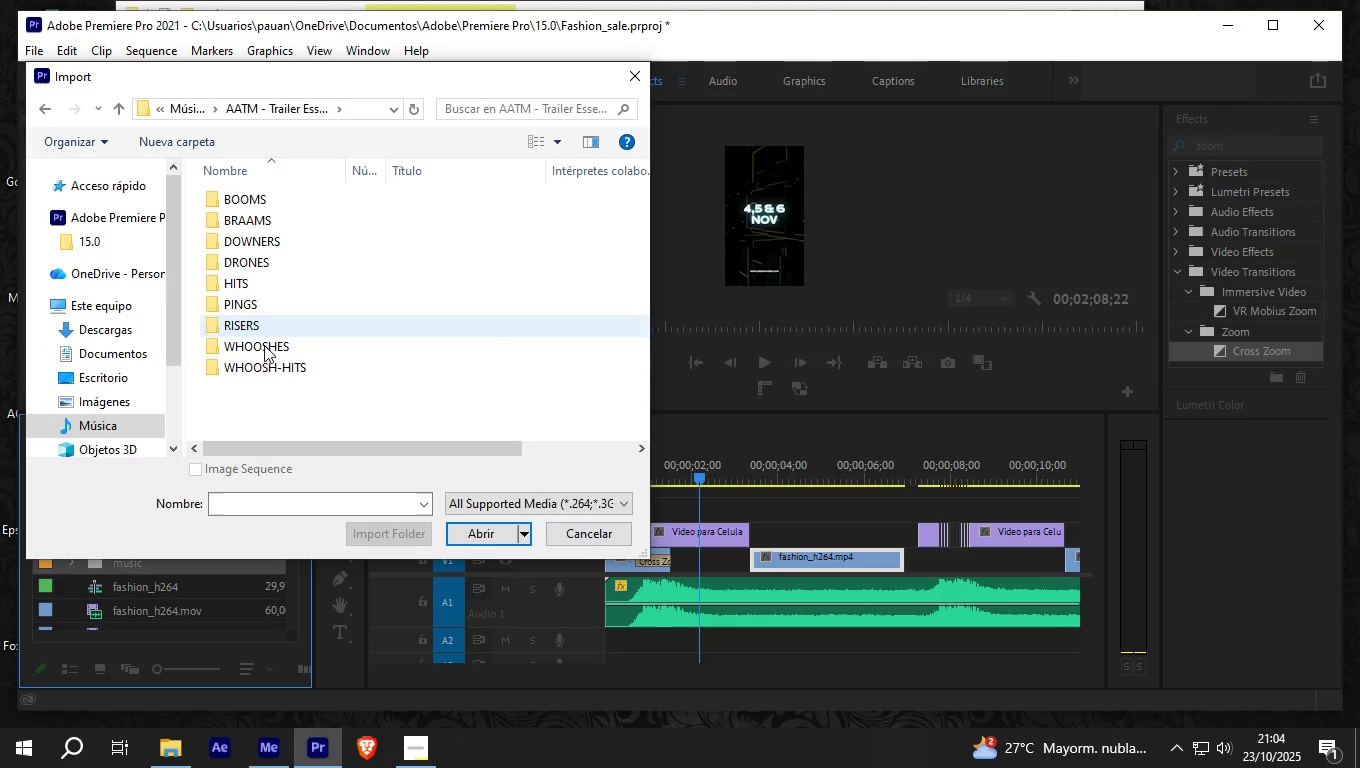 
left_click([167, 759])
 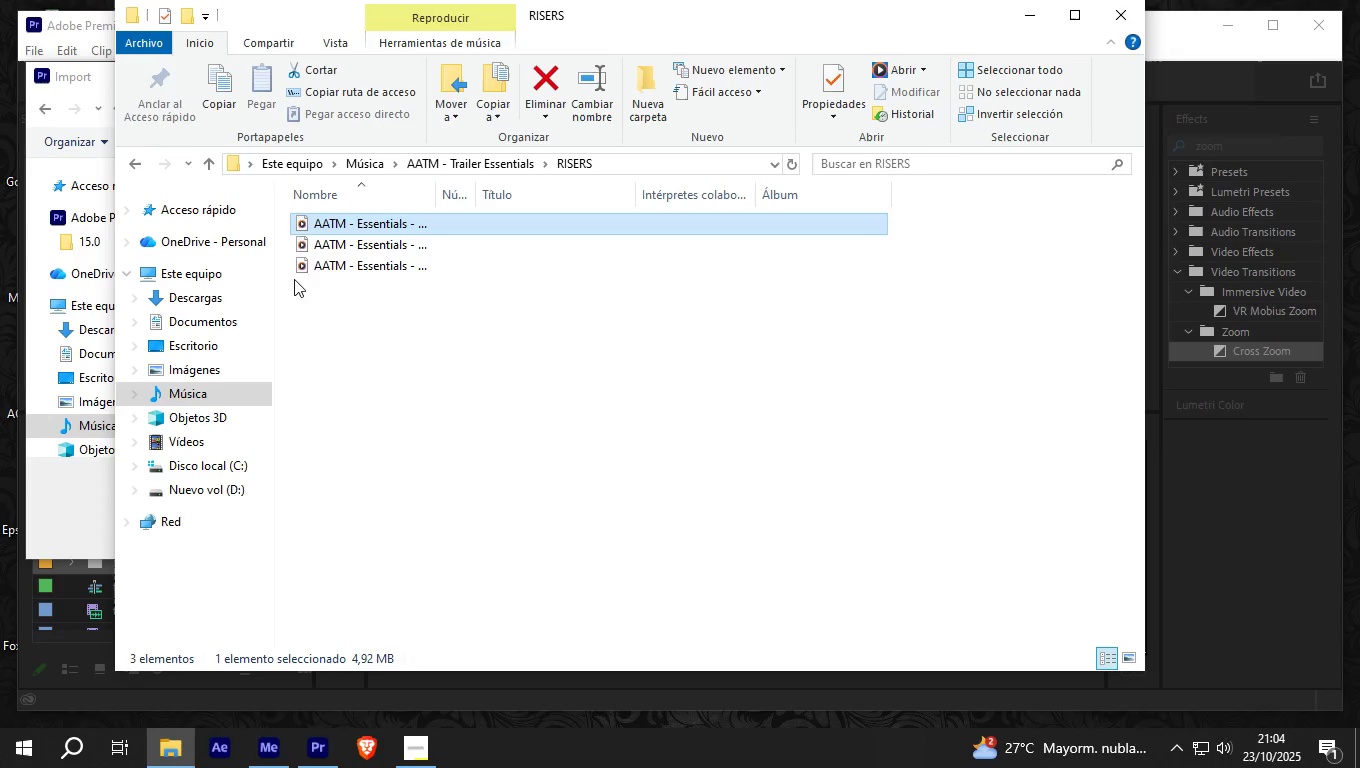 
wait(5.22)
 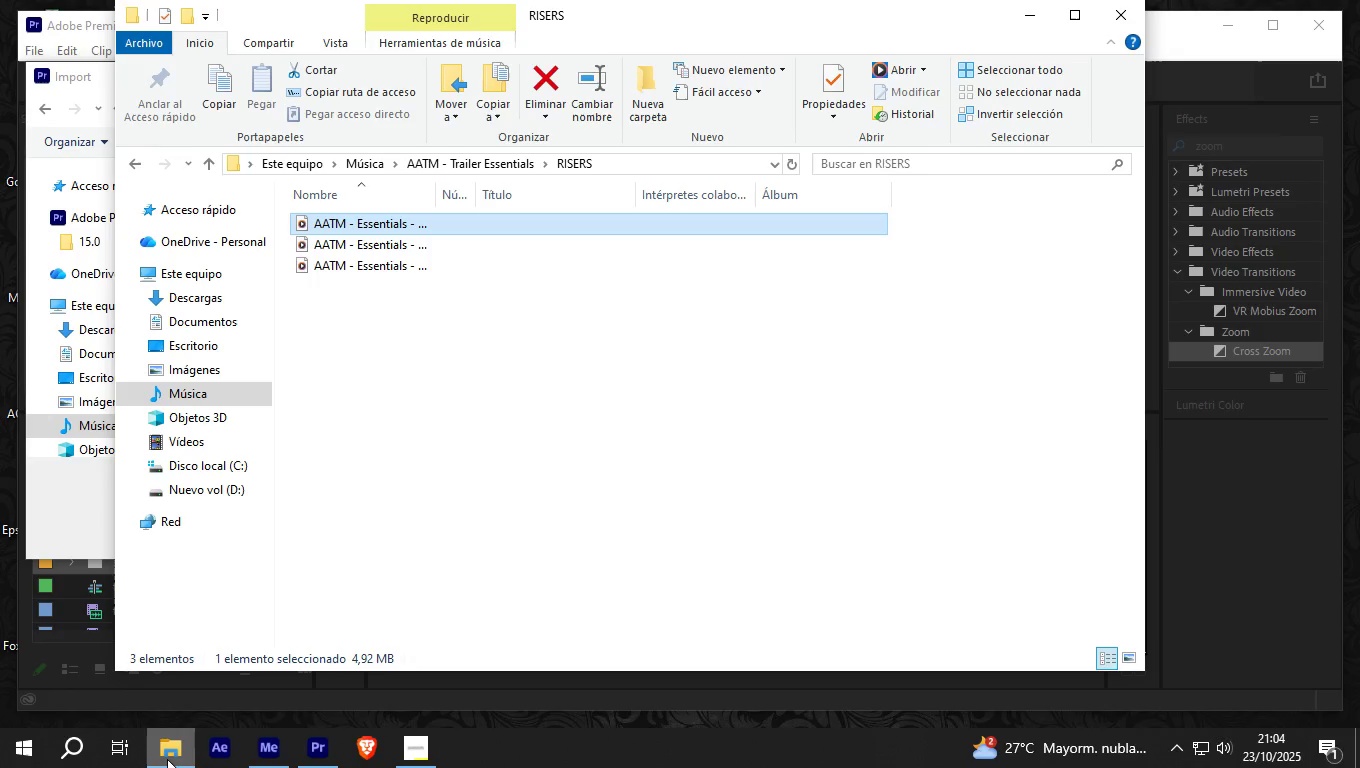 
left_click([82, 86])
 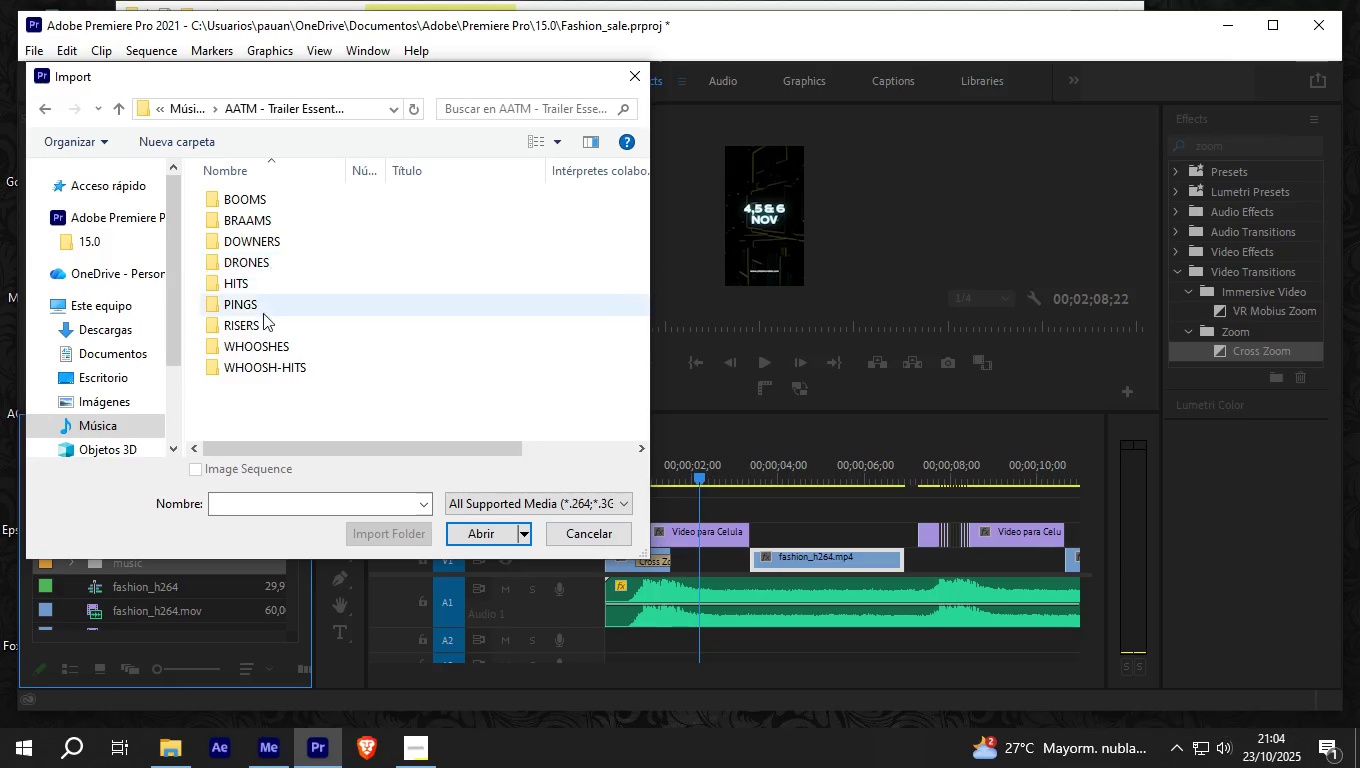 
double_click([261, 325])
 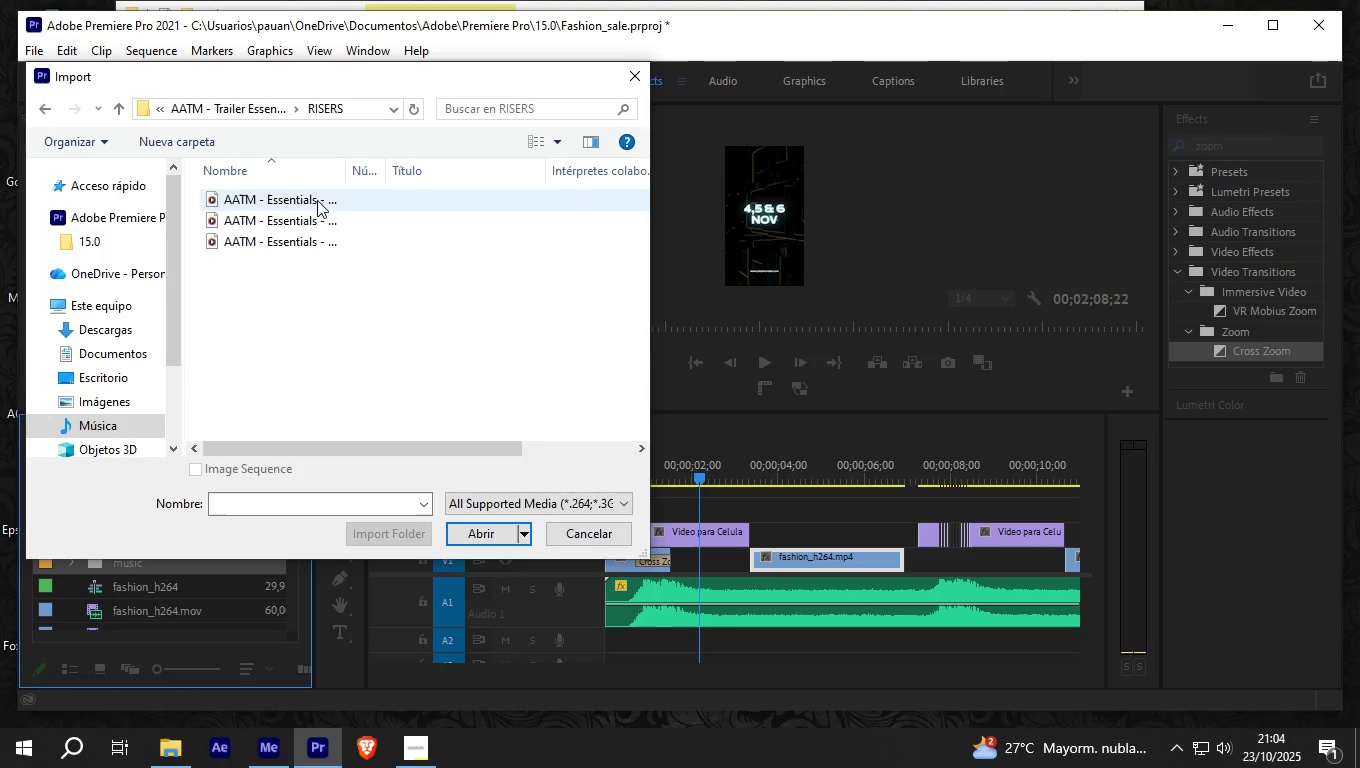 
left_click([317, 200])
 